 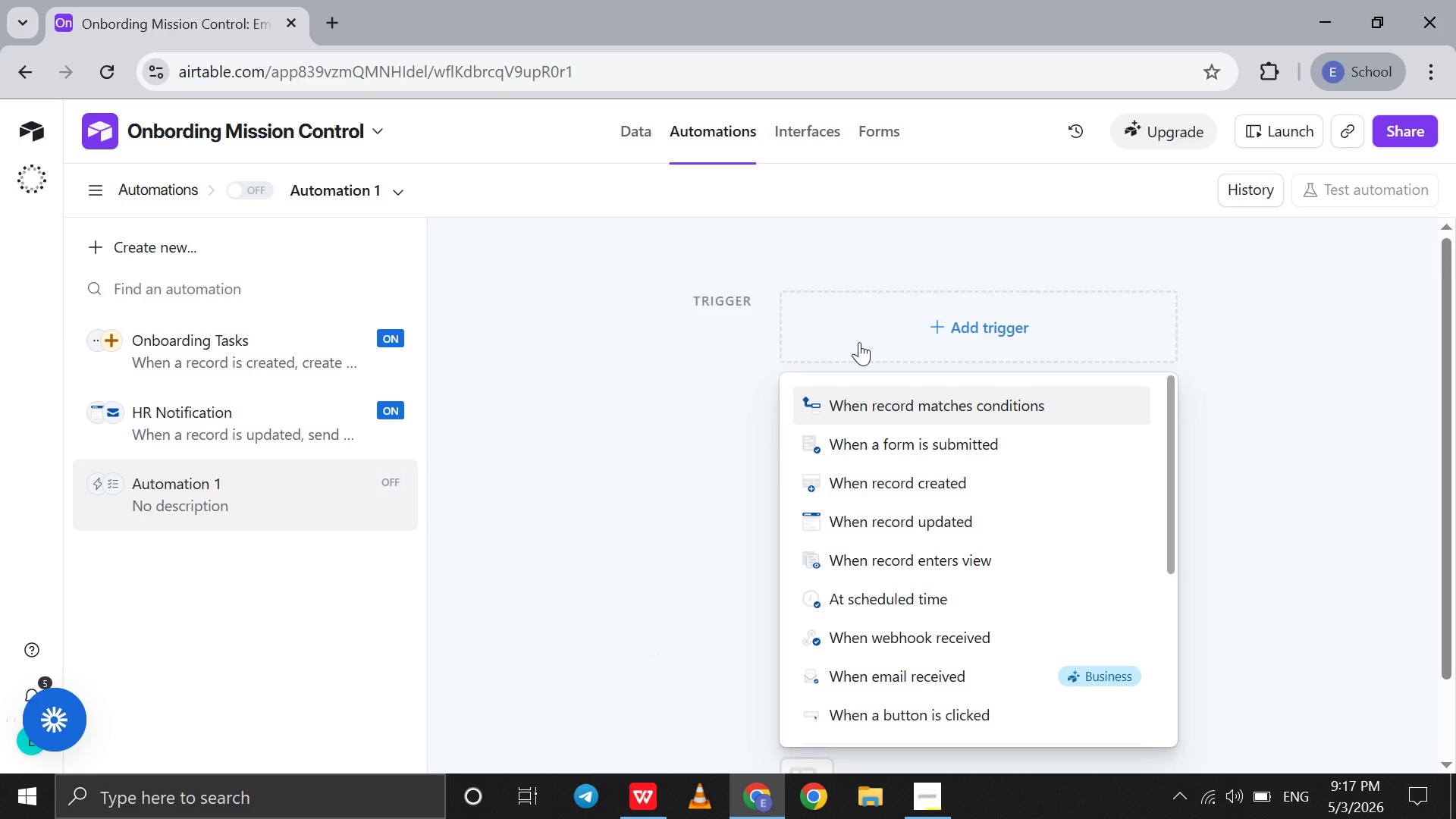 
left_click([872, 416])
 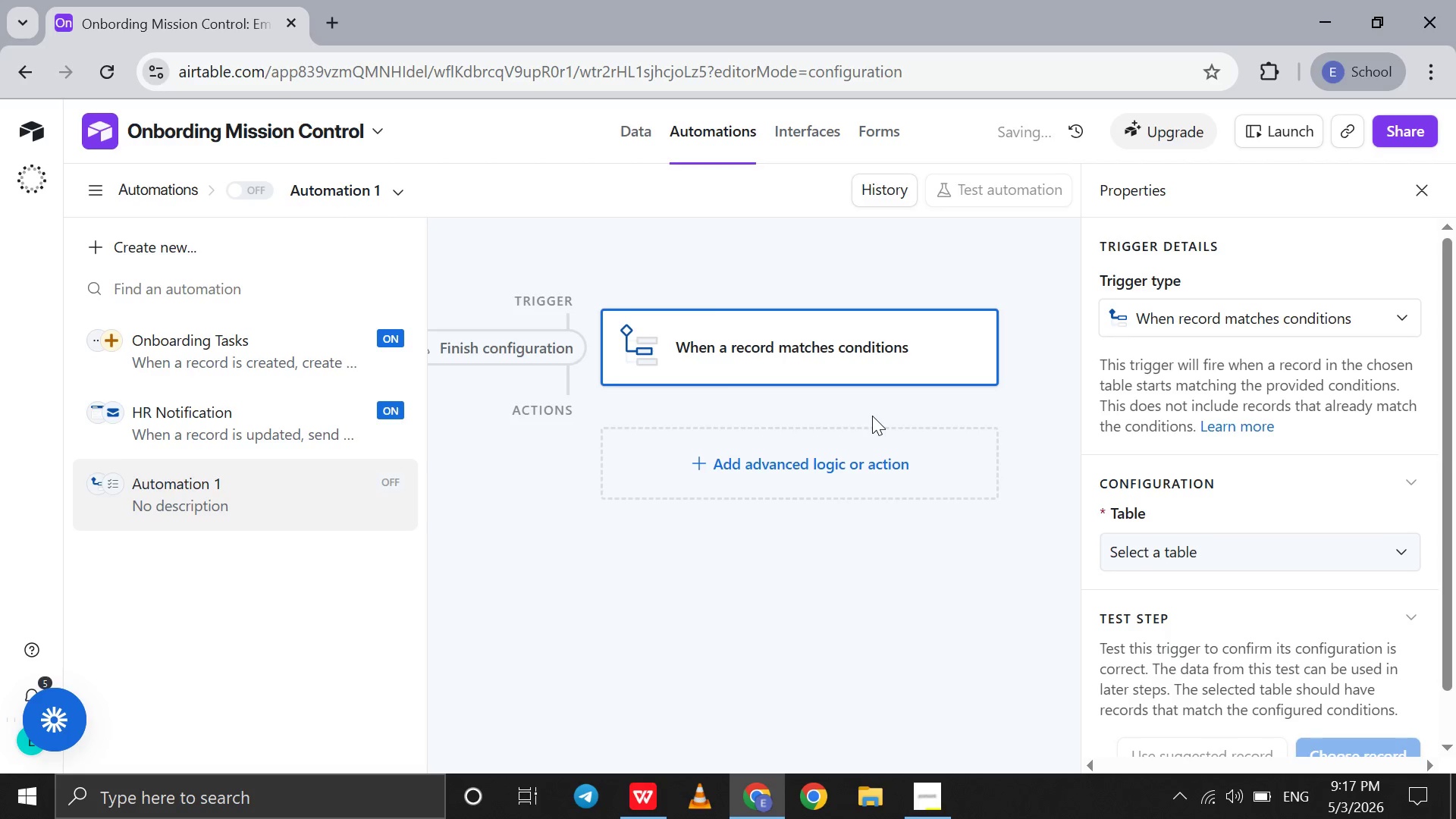 
scroll: coordinate [872, 416], scroll_direction: none, amount: 0.0
 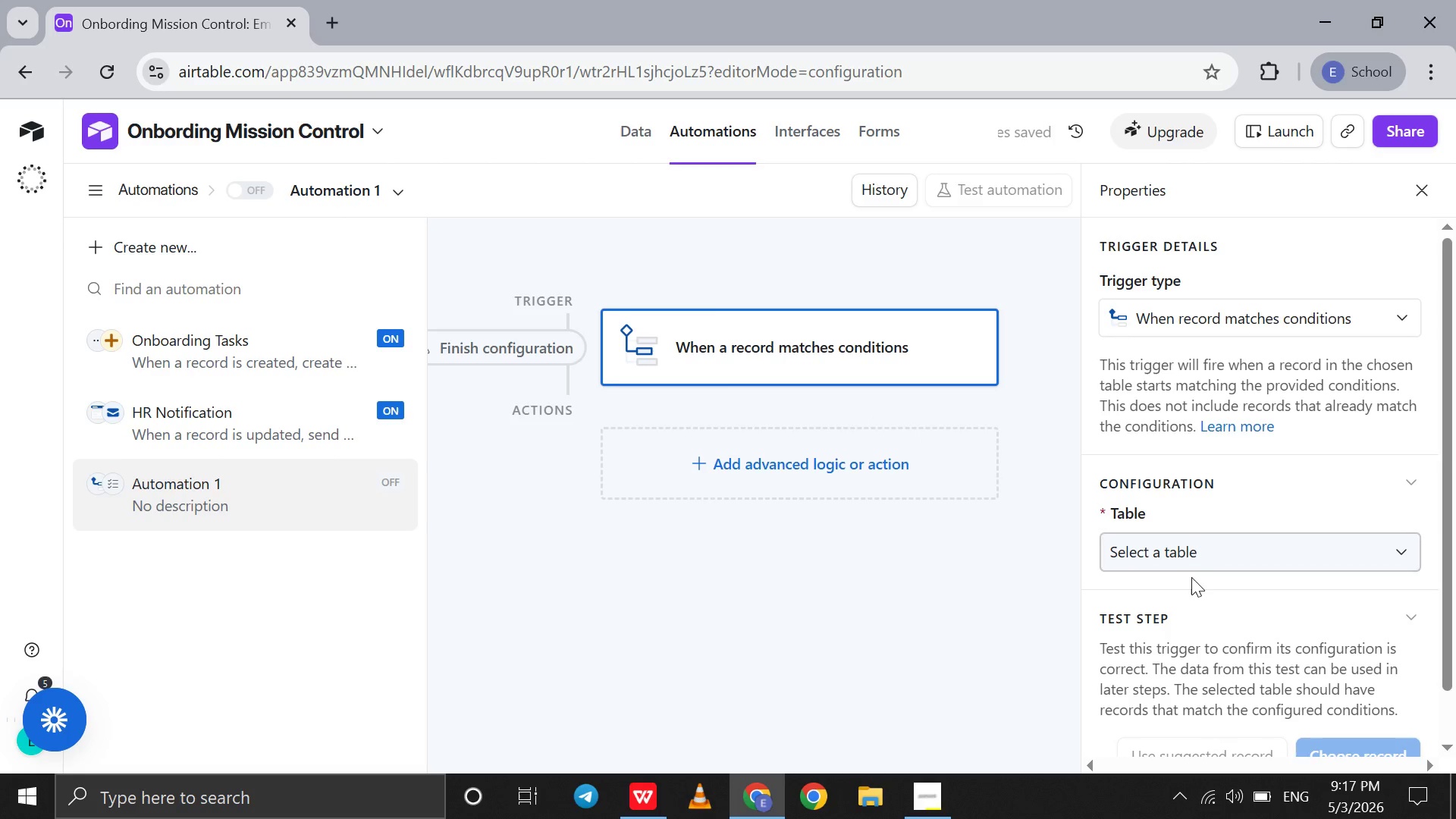 
scroll: coordinate [1191, 577], scroll_direction: down, amount: 7.0
 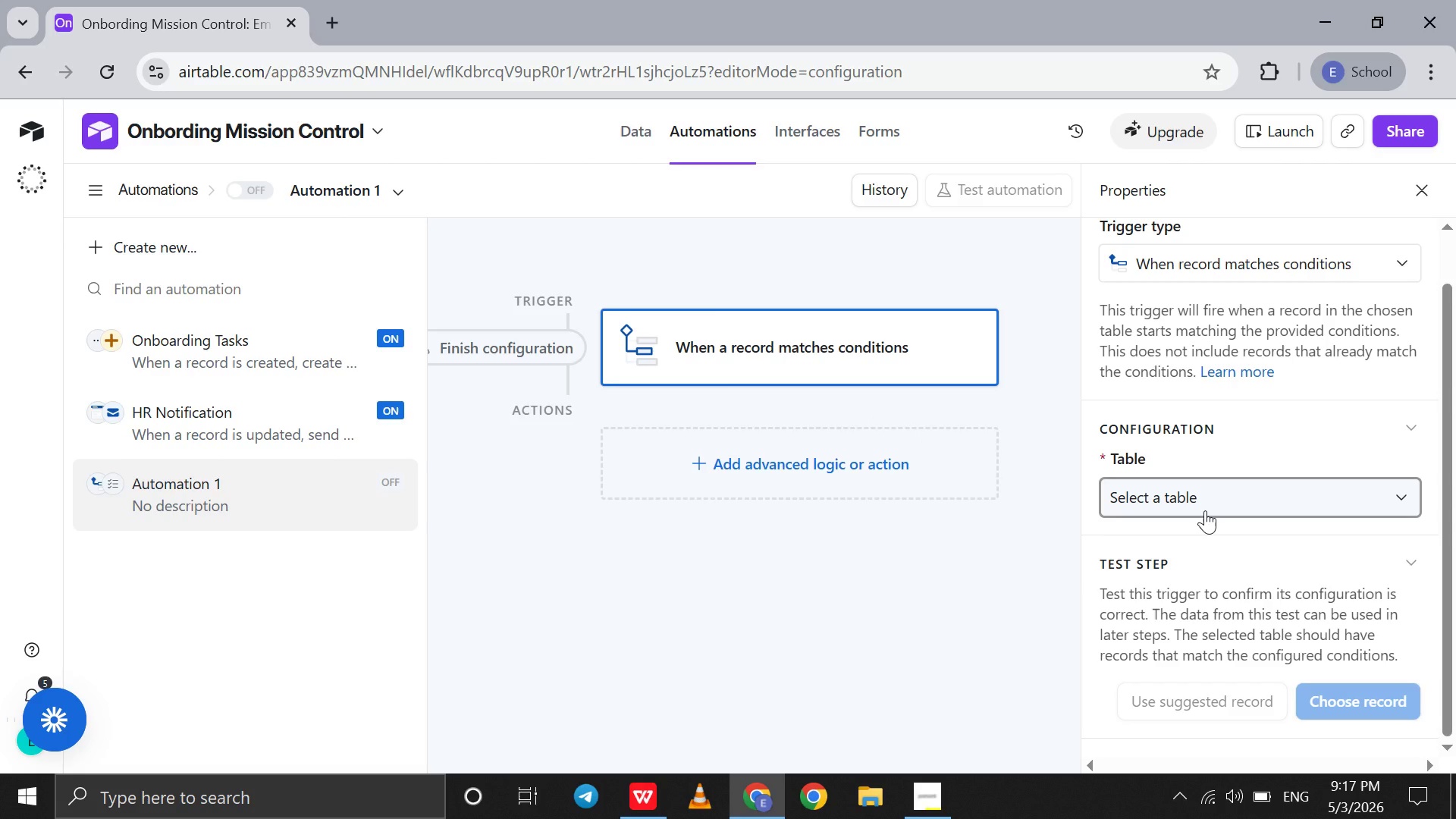 
wait(5.54)
 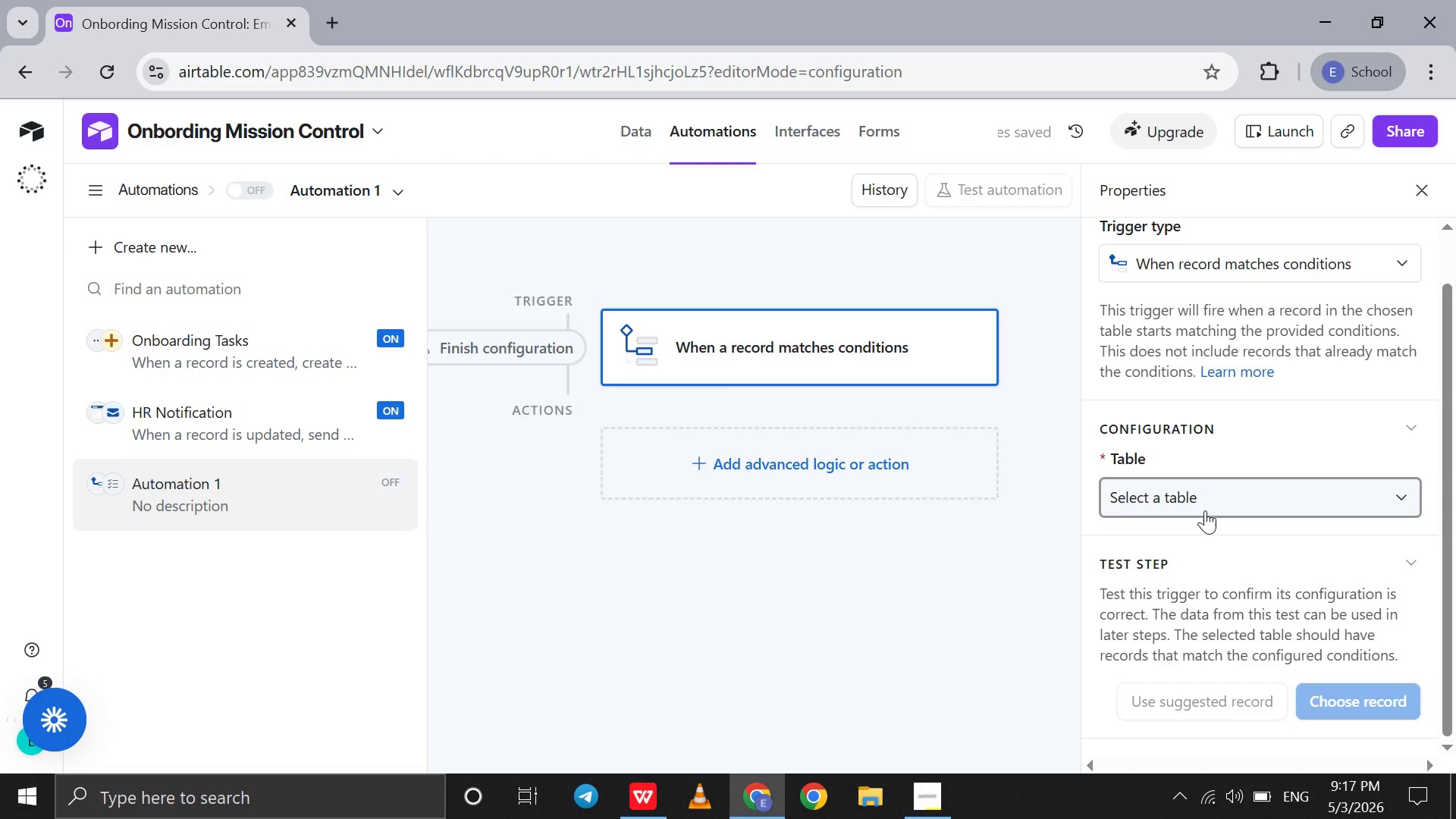 
left_click([1205, 510])
 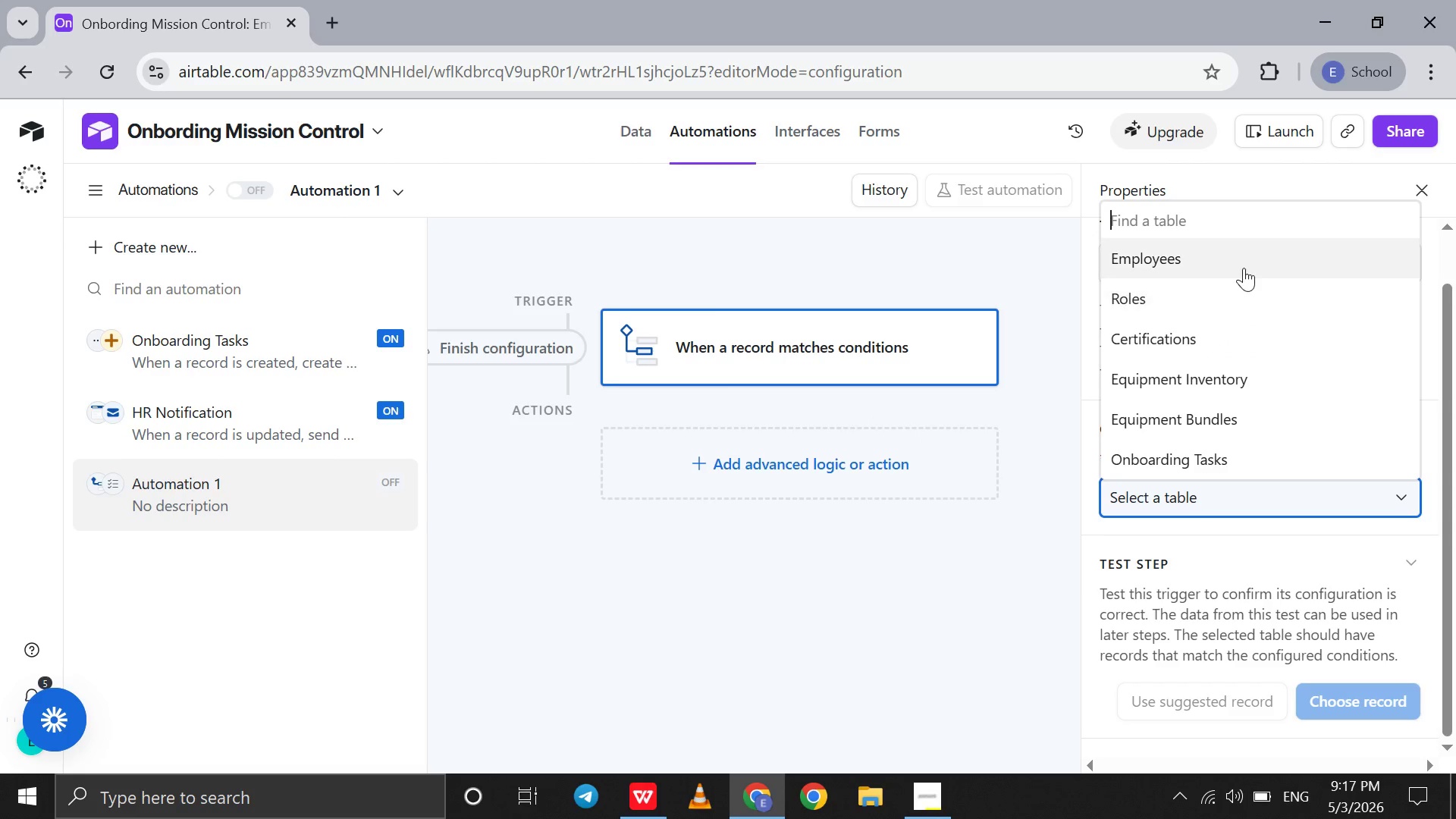 
left_click([1244, 267])
 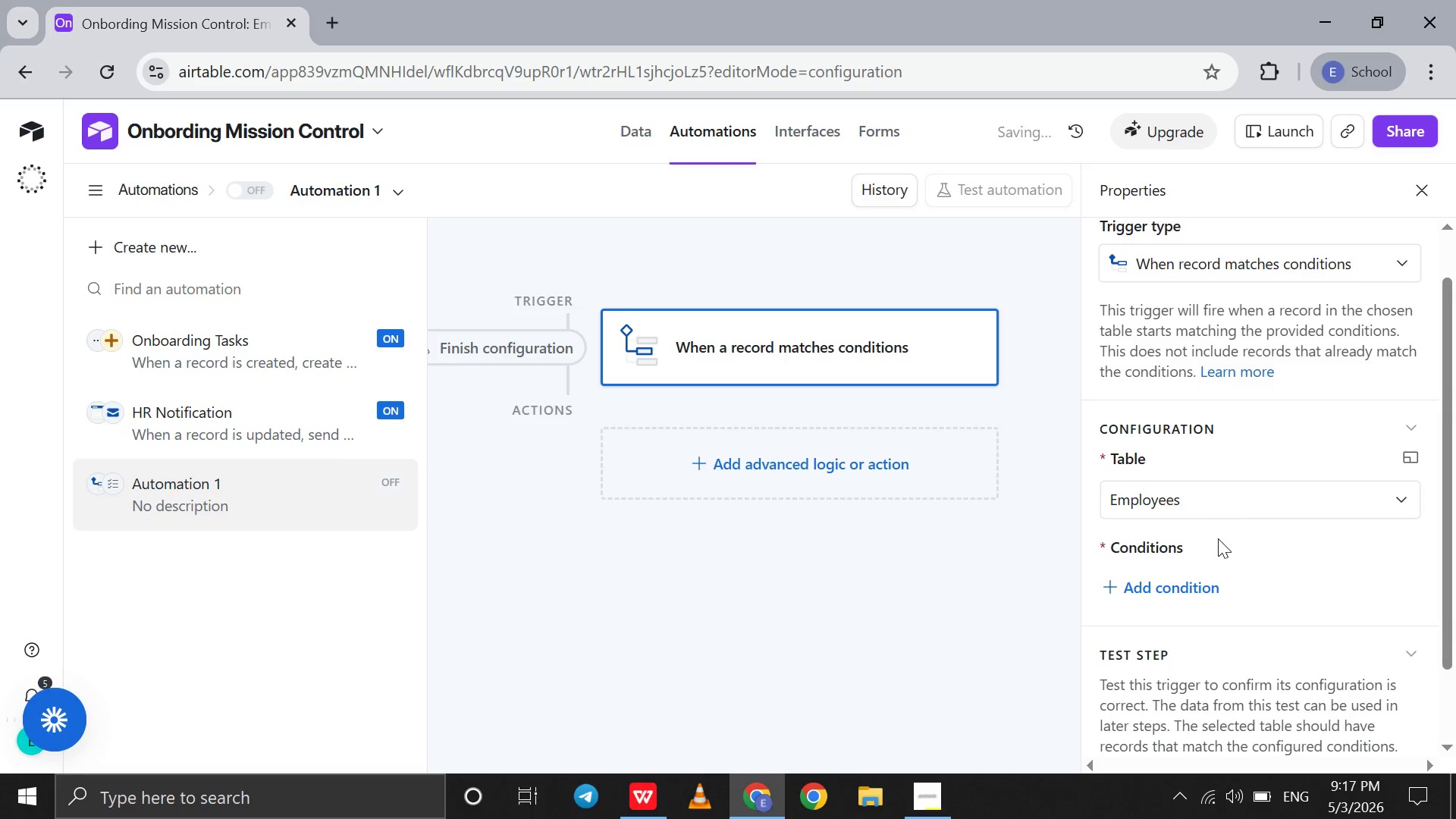 
scroll: coordinate [1218, 538], scroll_direction: down, amount: 5.0
 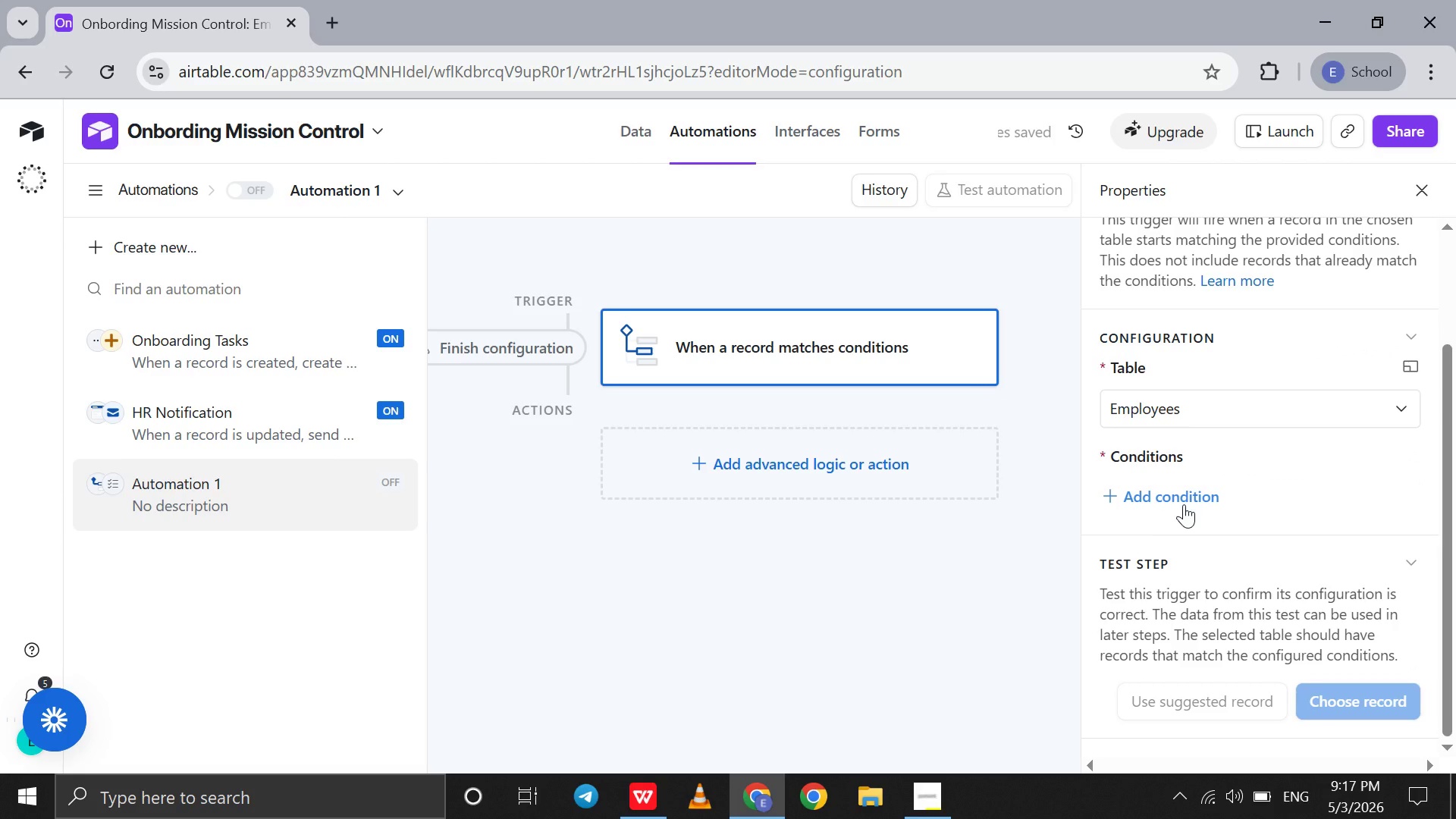 
left_click([1184, 504])
 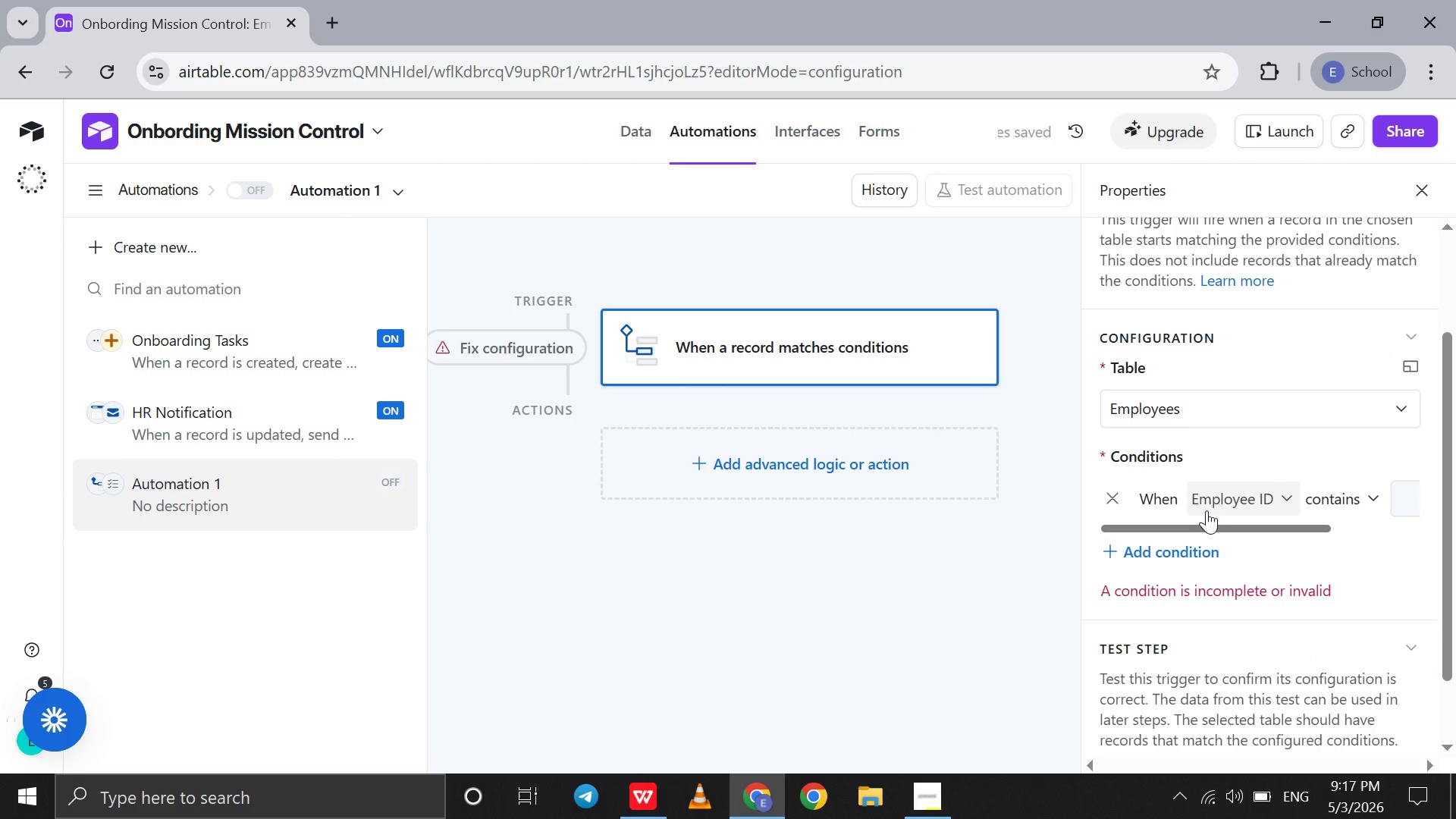 
left_click([1250, 491])
 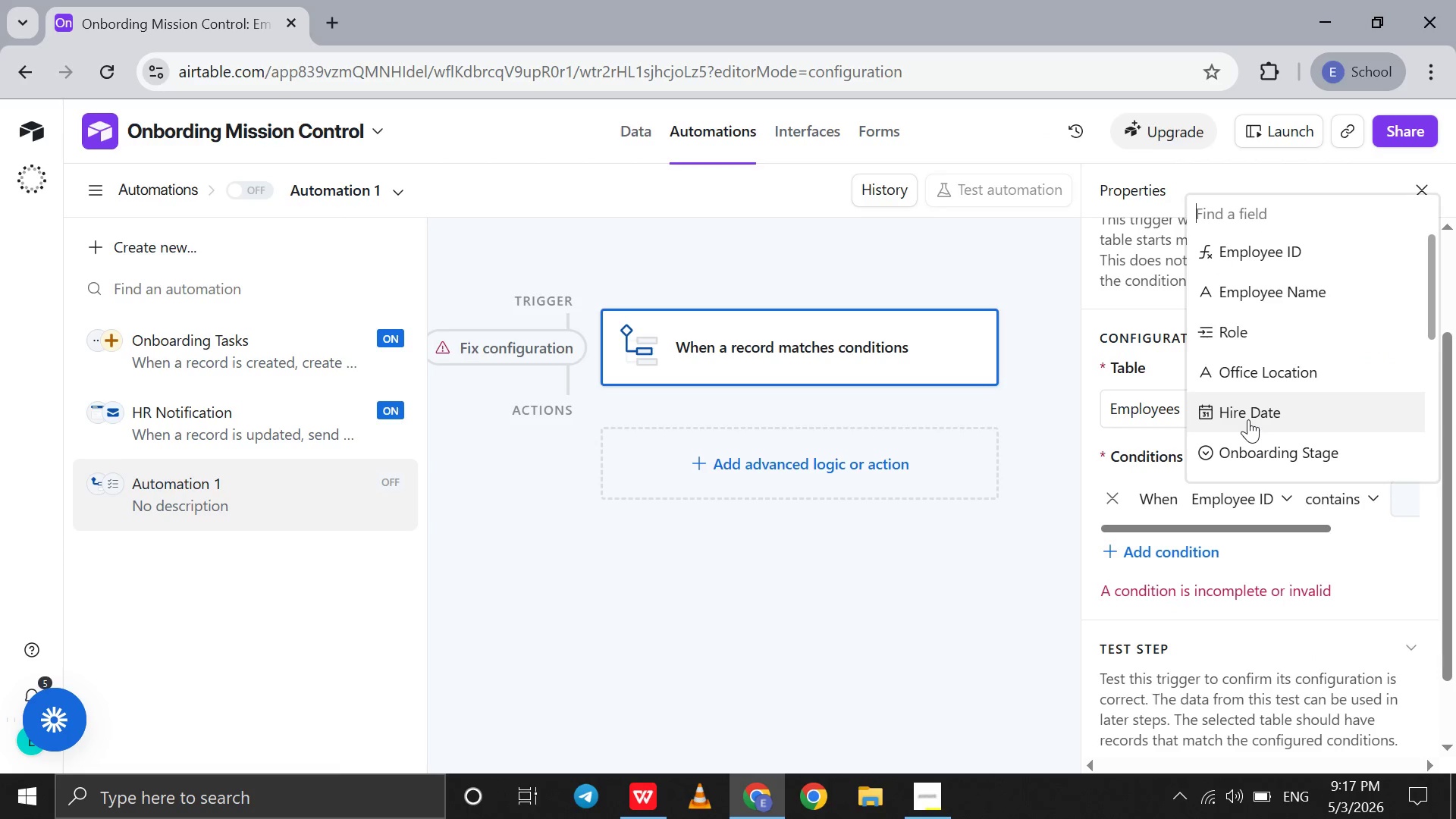 
wait(10.3)
 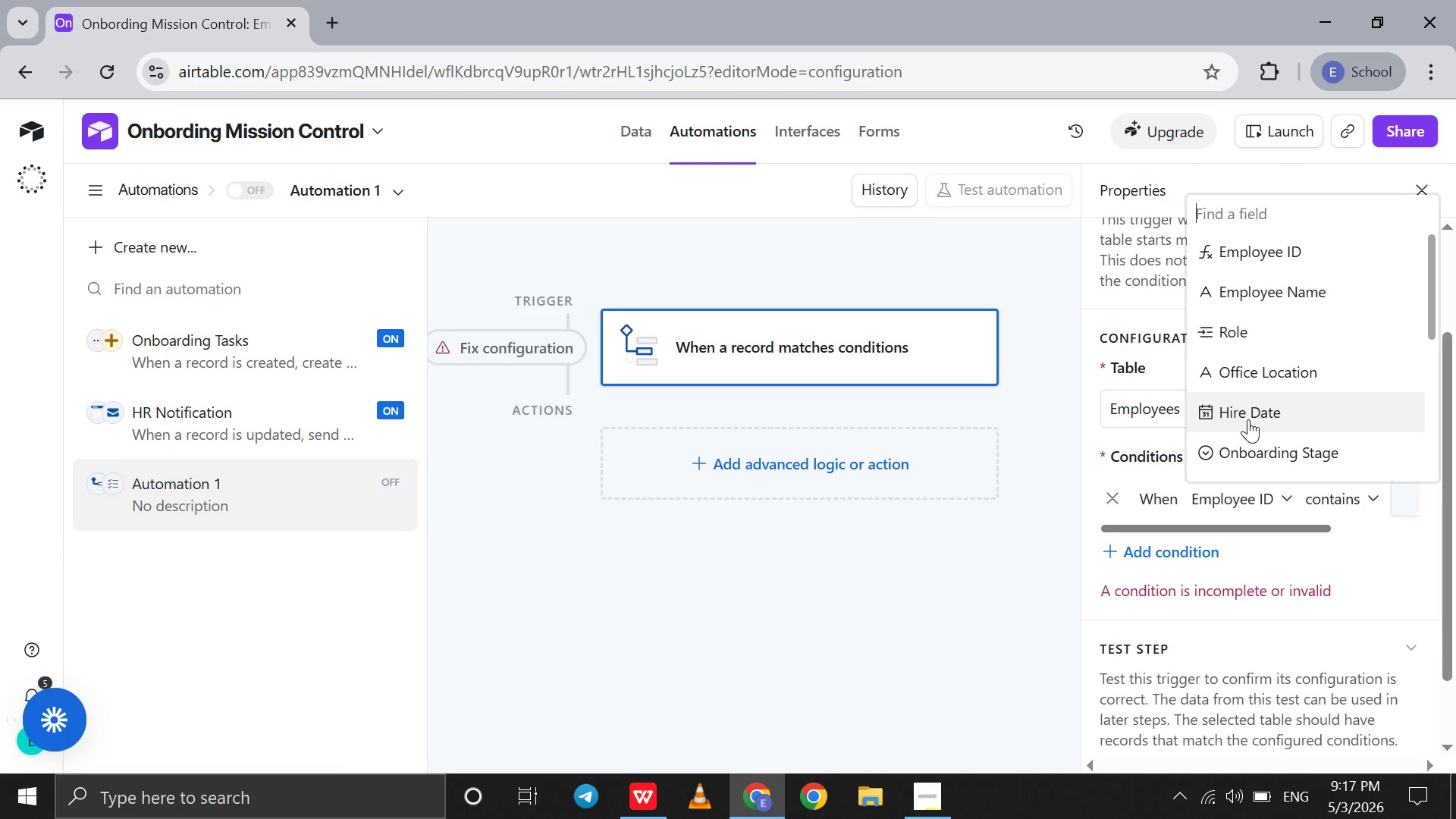 
scroll: coordinate [1266, 372], scroll_direction: down, amount: 12.0
 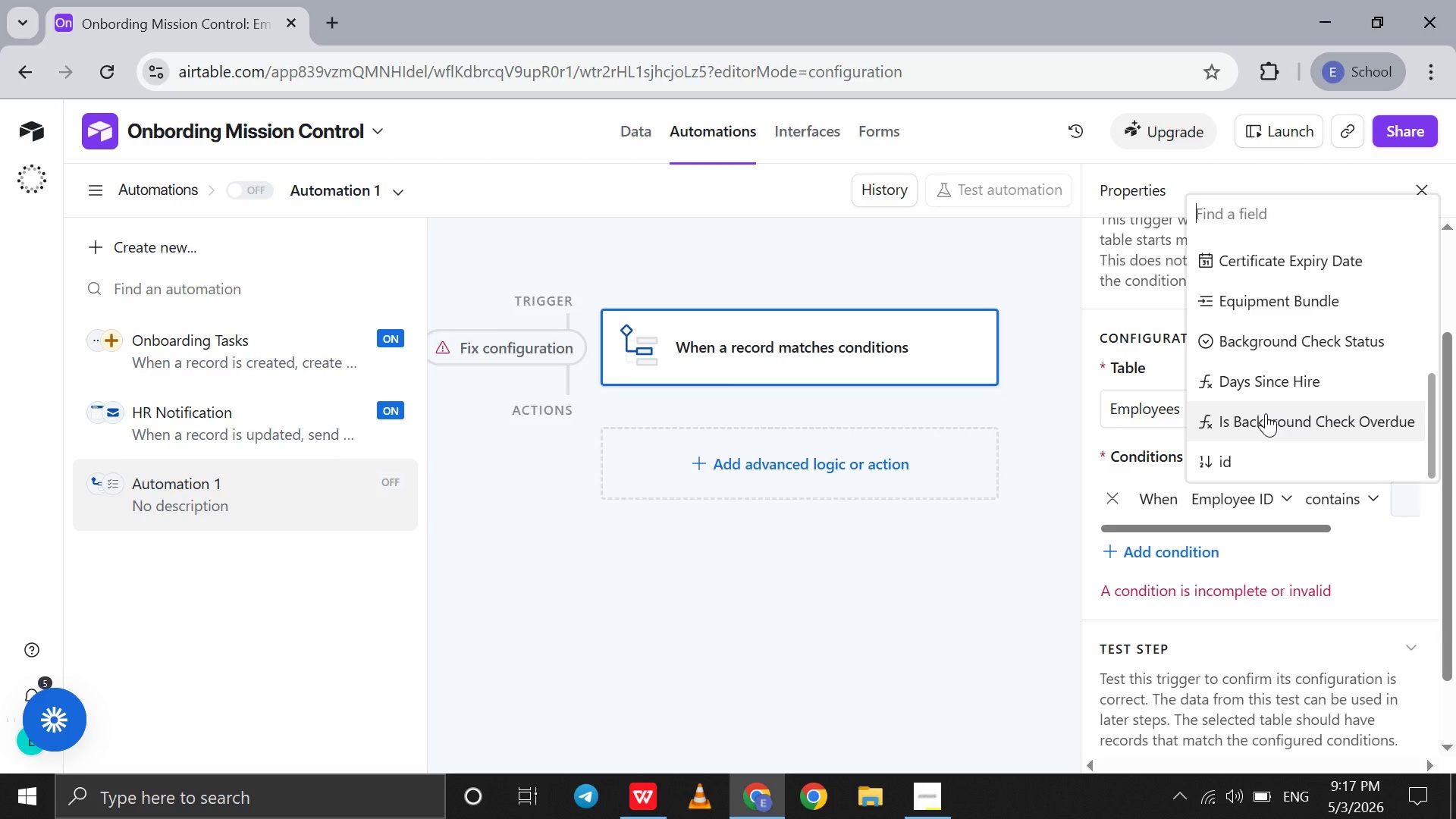 
left_click([1266, 413])
 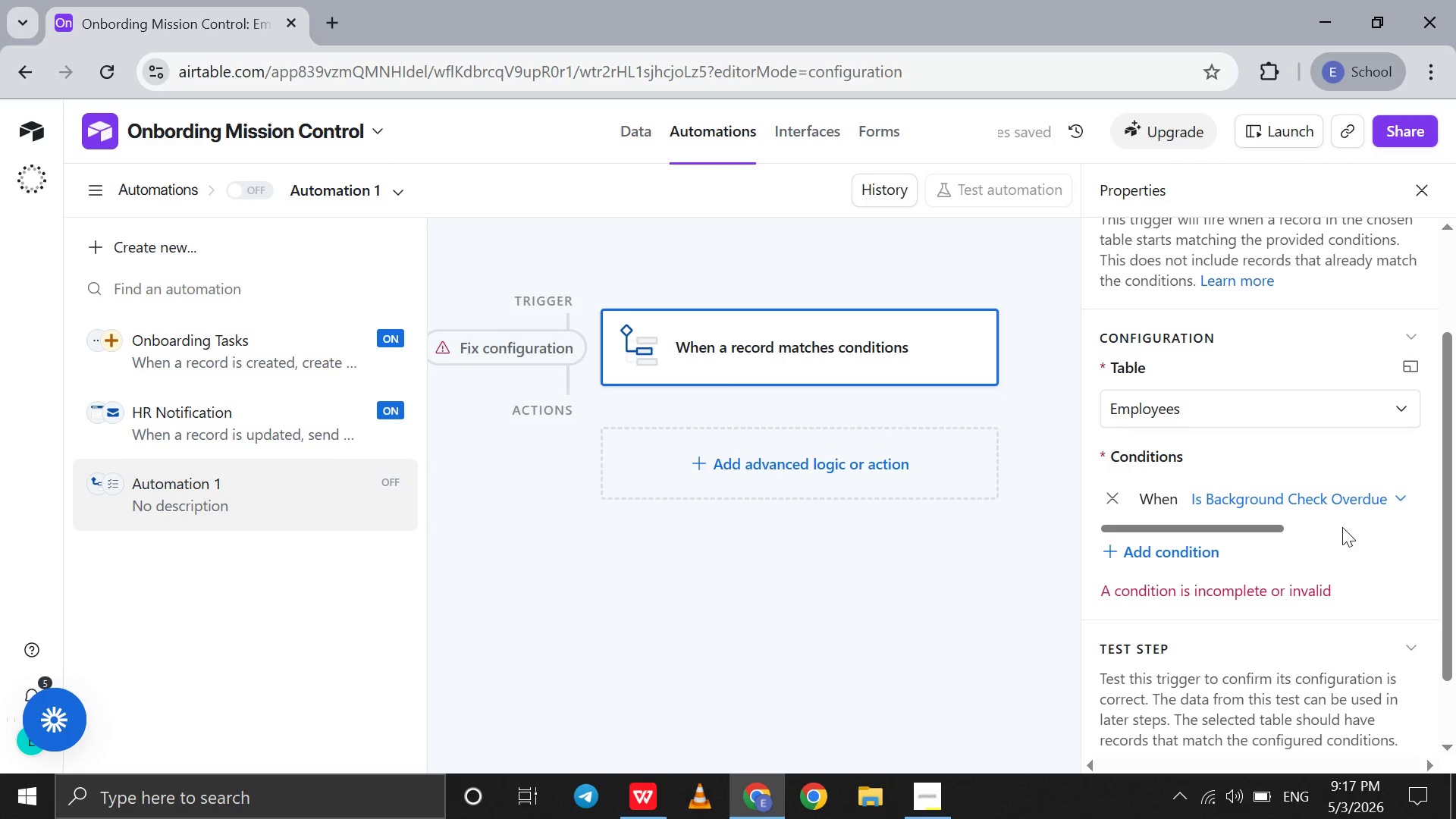 
scroll: coordinate [1353, 517], scroll_direction: down, amount: 5.0
 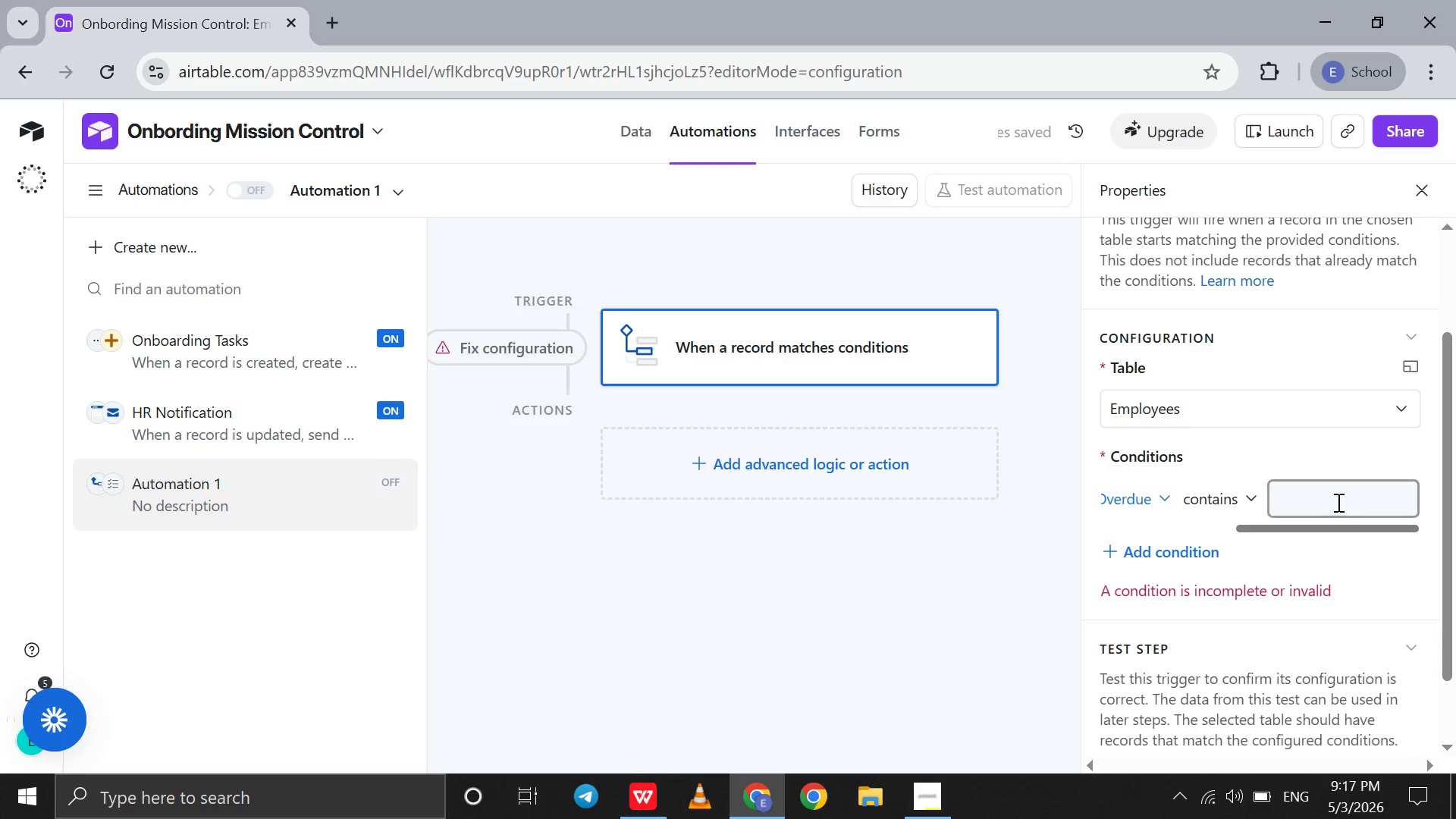 
left_click([1337, 502])
 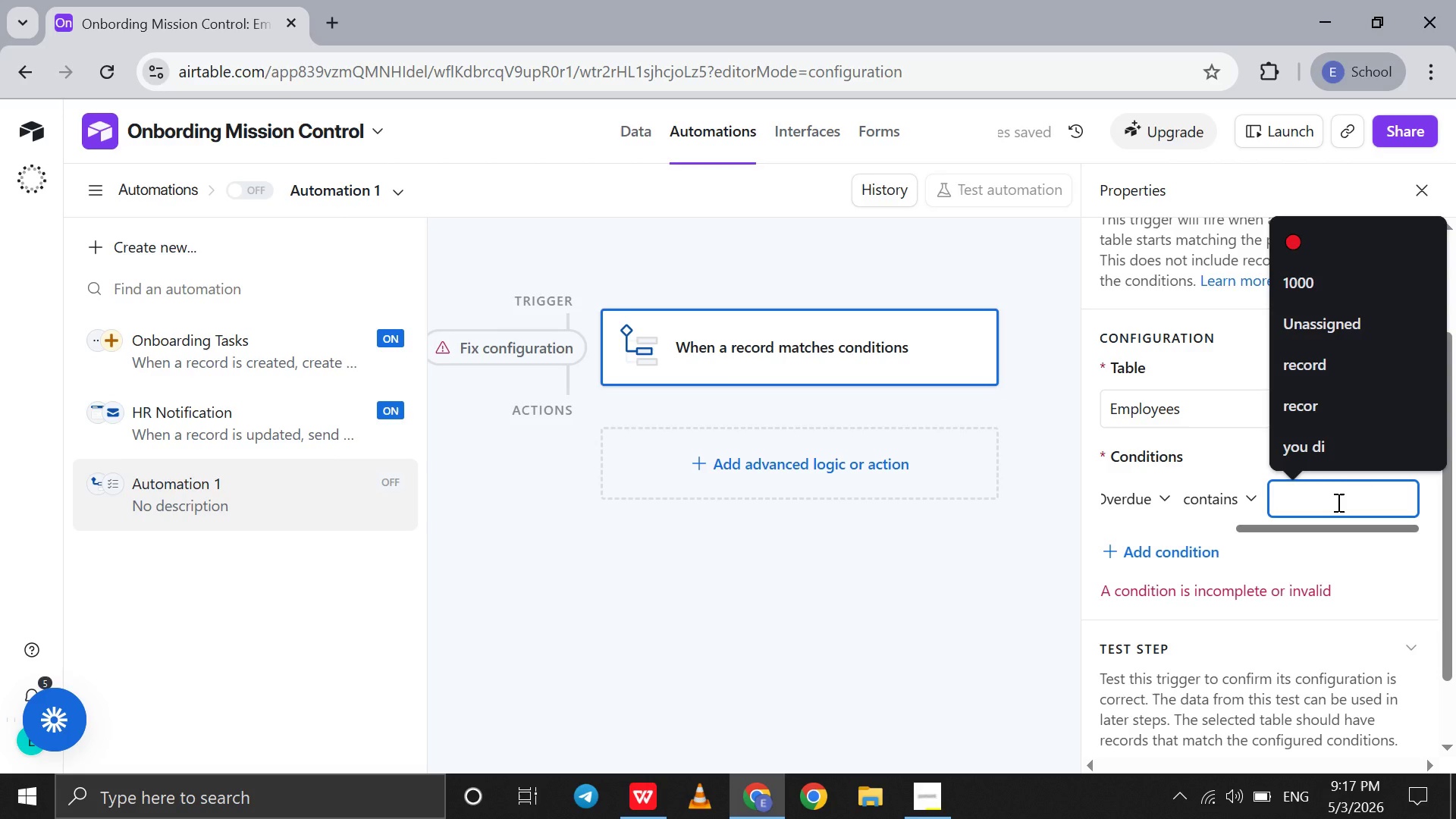 
type(Yes)
 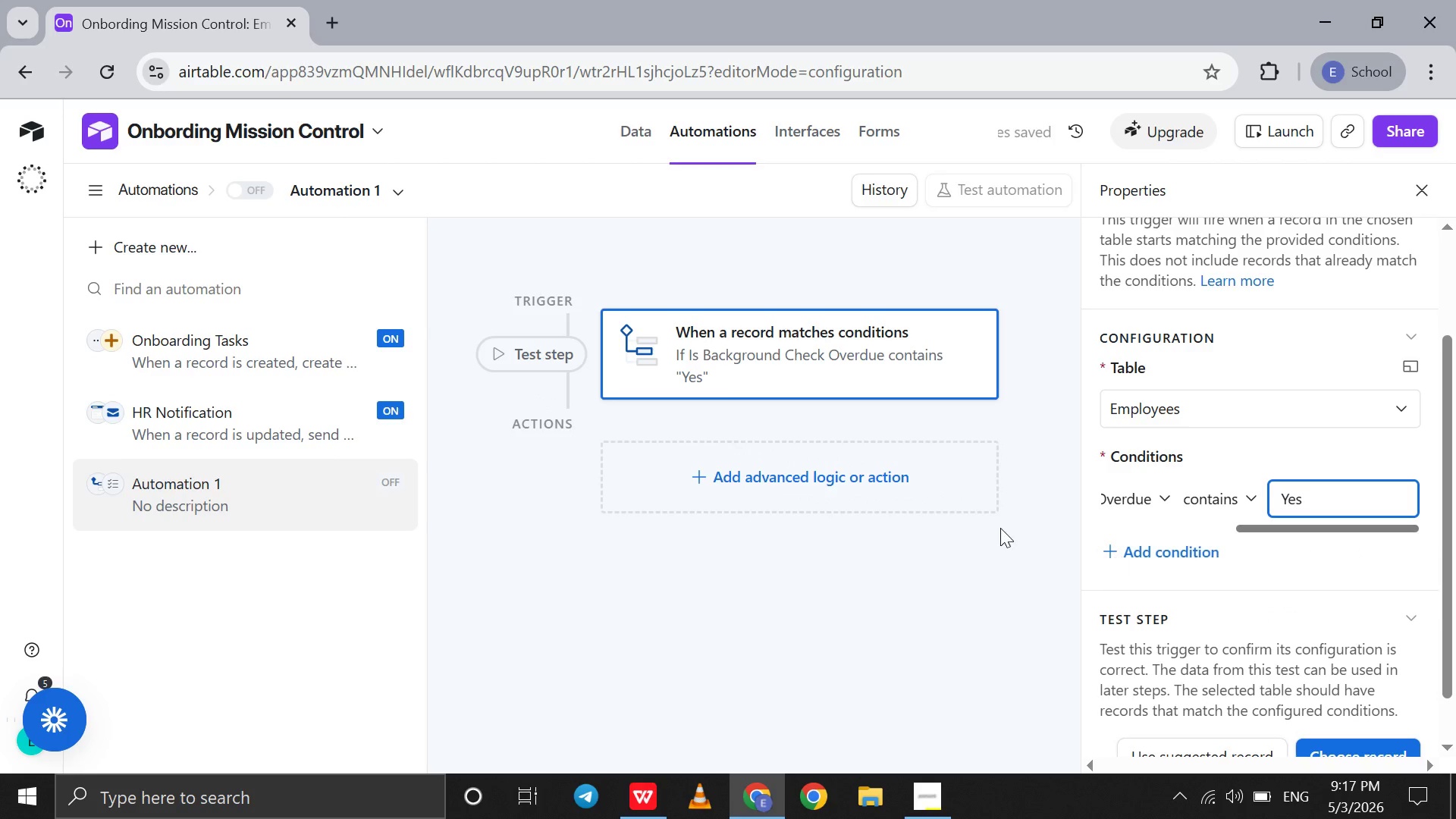 
left_click([852, 506])
 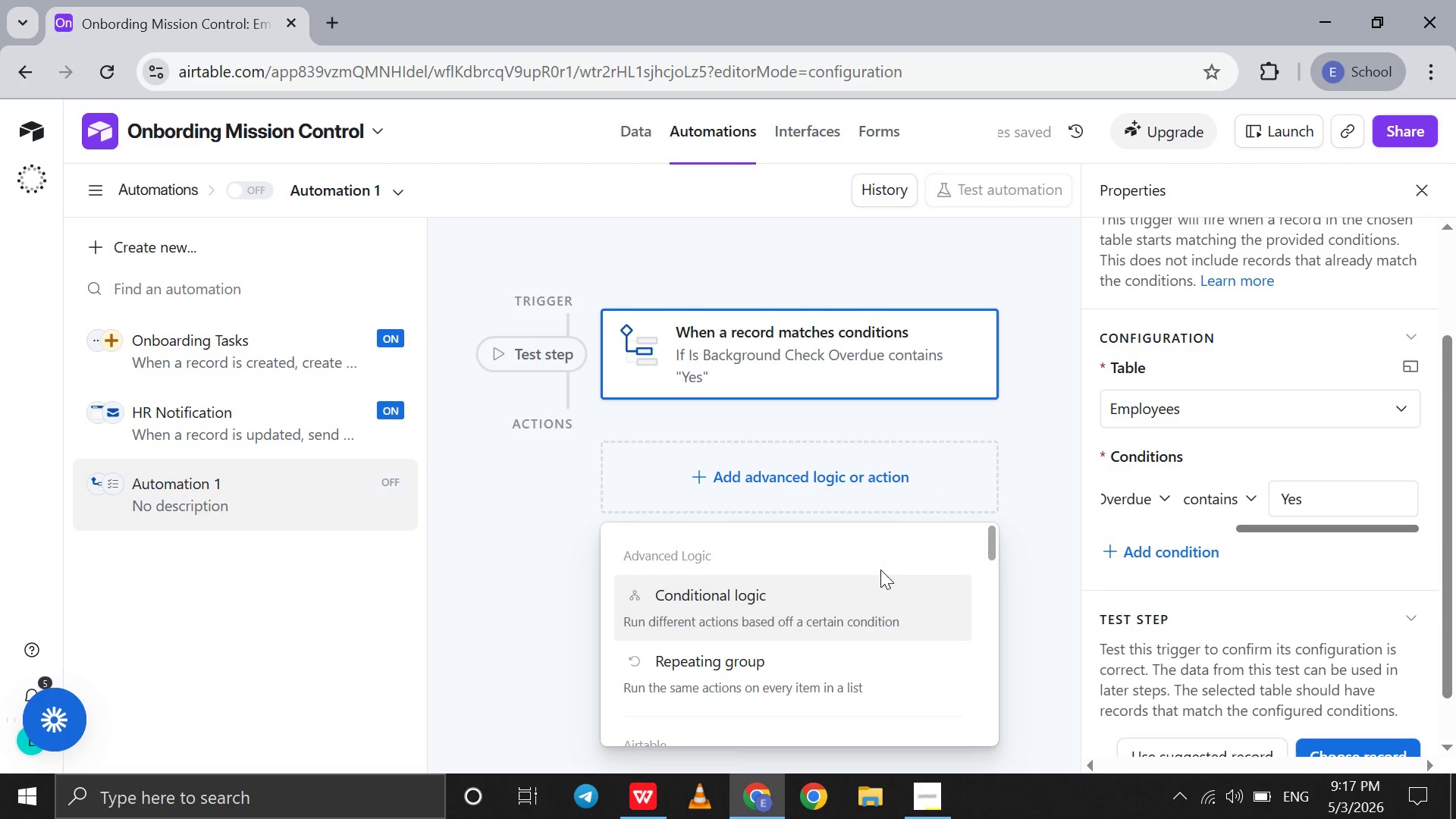 
scroll: coordinate [836, 617], scroll_direction: down, amount: 4.0
 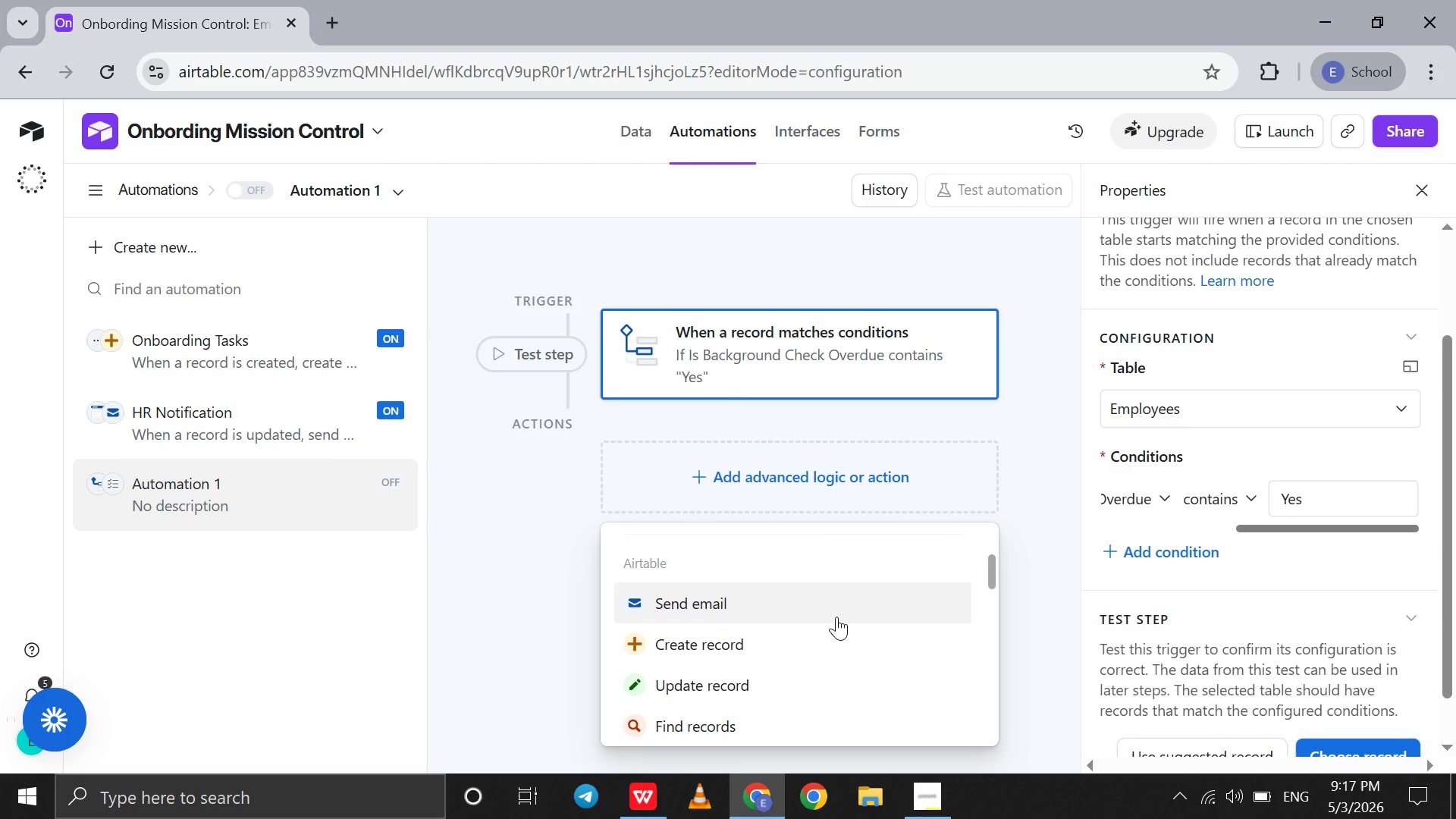 
left_click([836, 617])
 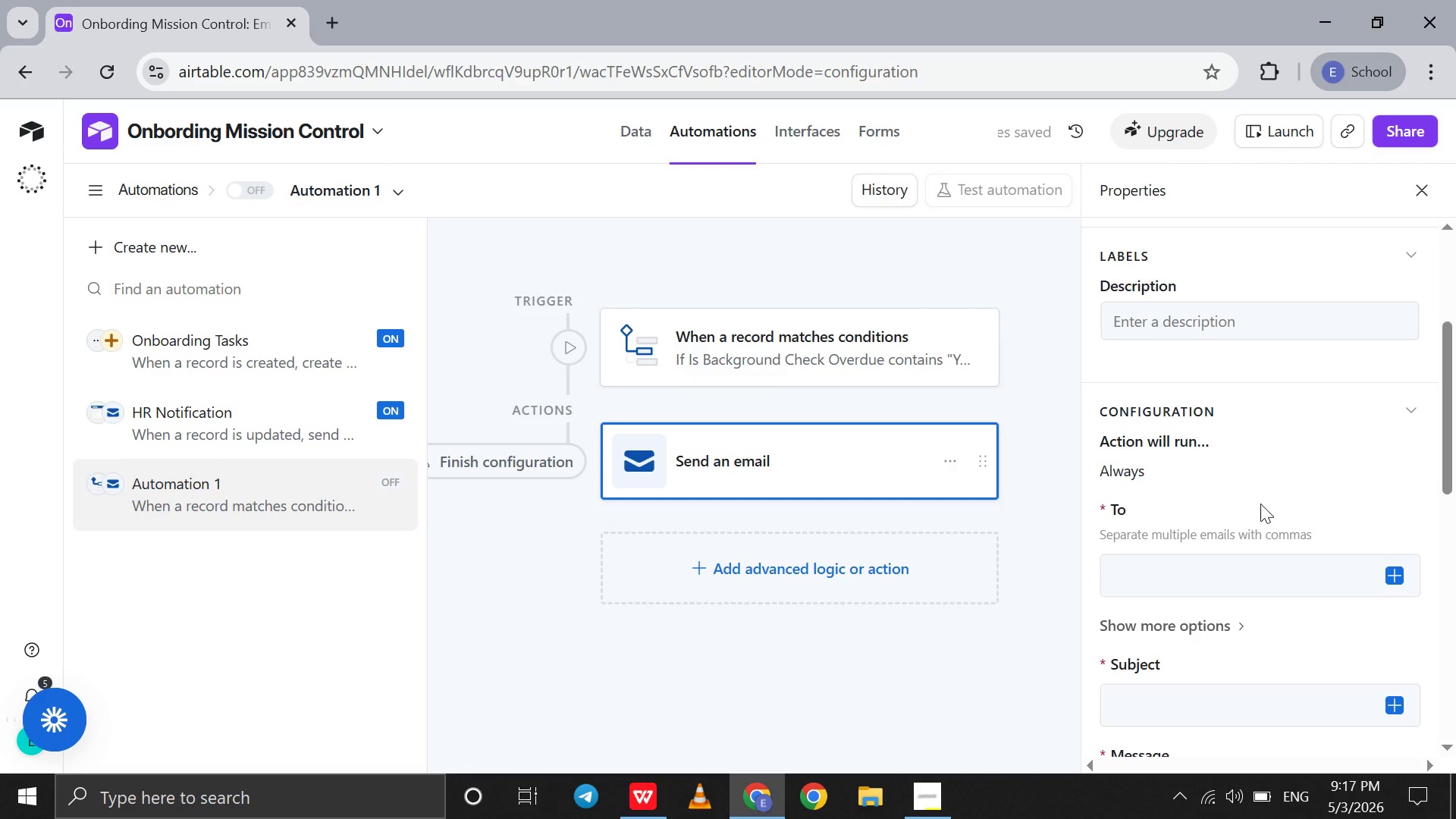 
scroll: coordinate [1225, 601], scroll_direction: down, amount: 4.0
 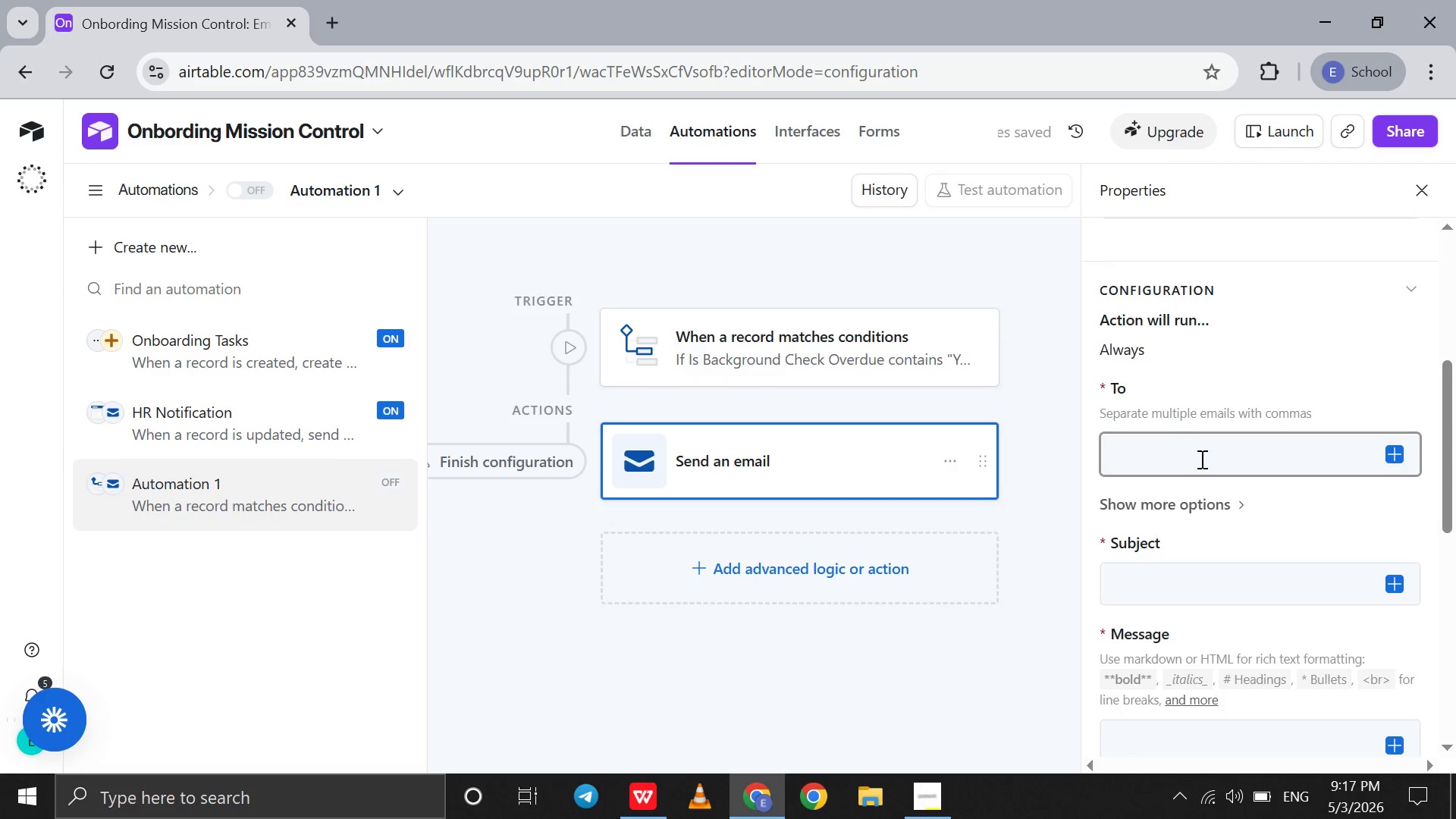 
left_click([1200, 459])
 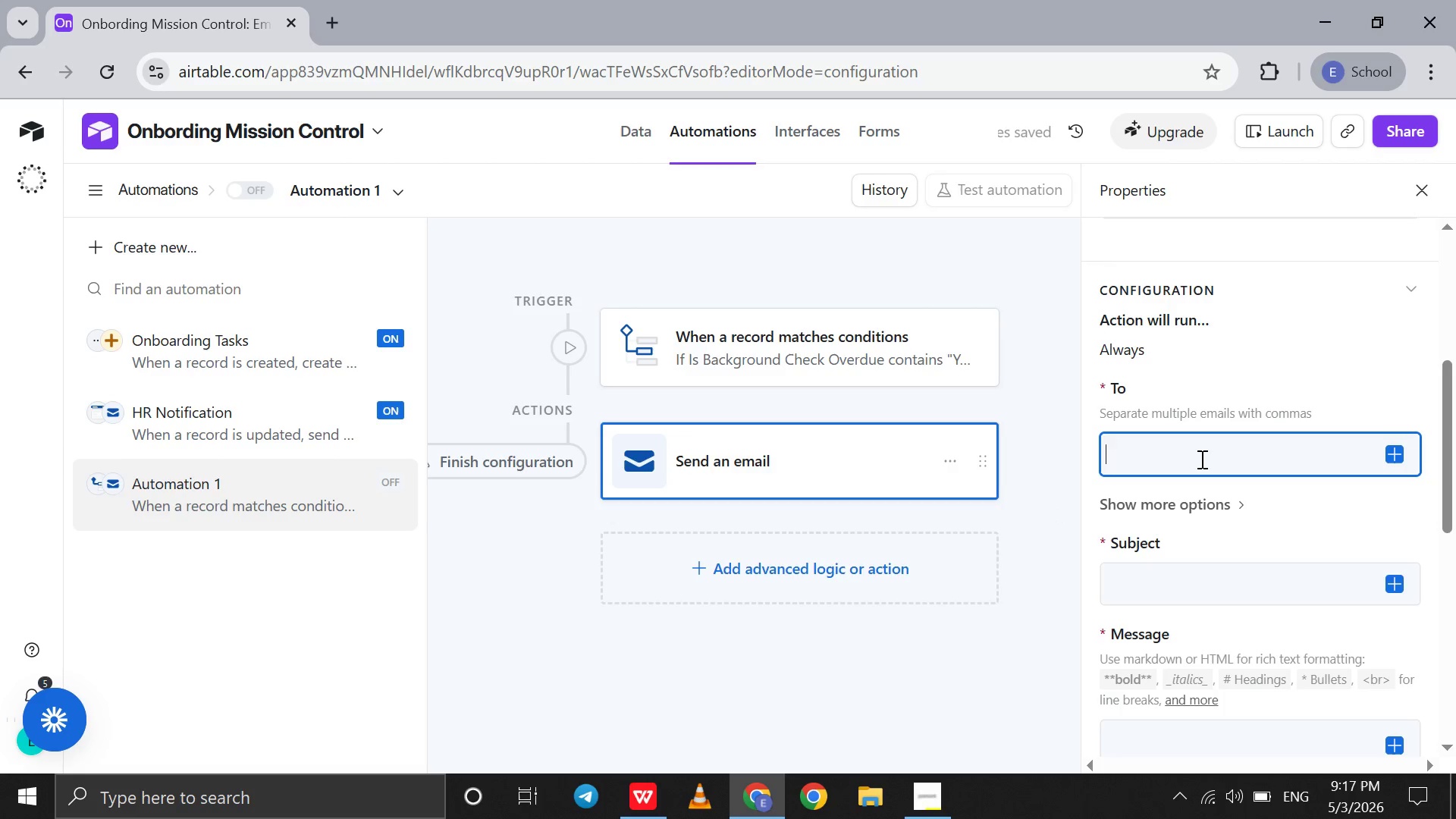 
type(eden.yedemie)
 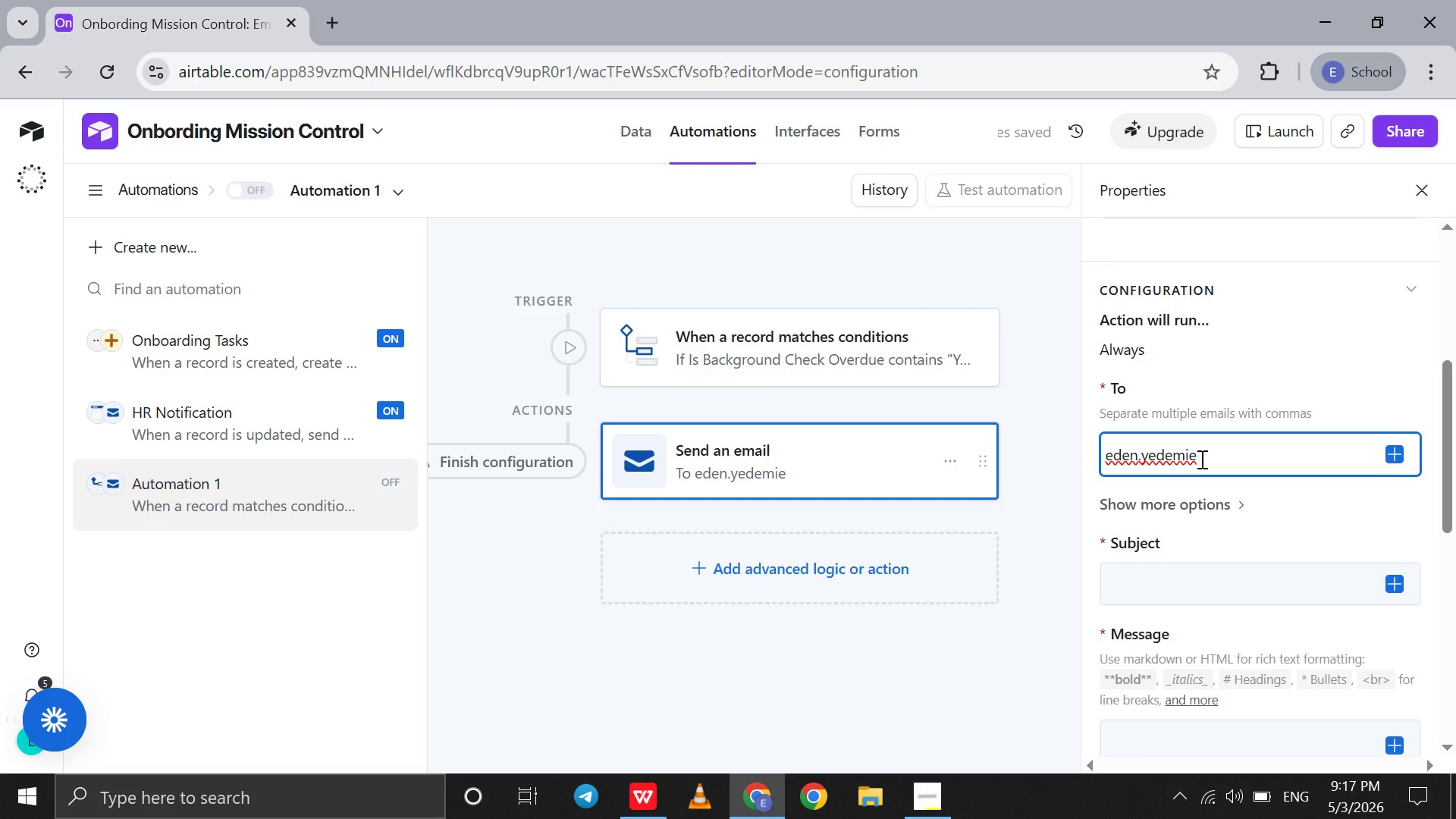 
type(@aastustudent.edu.et)
 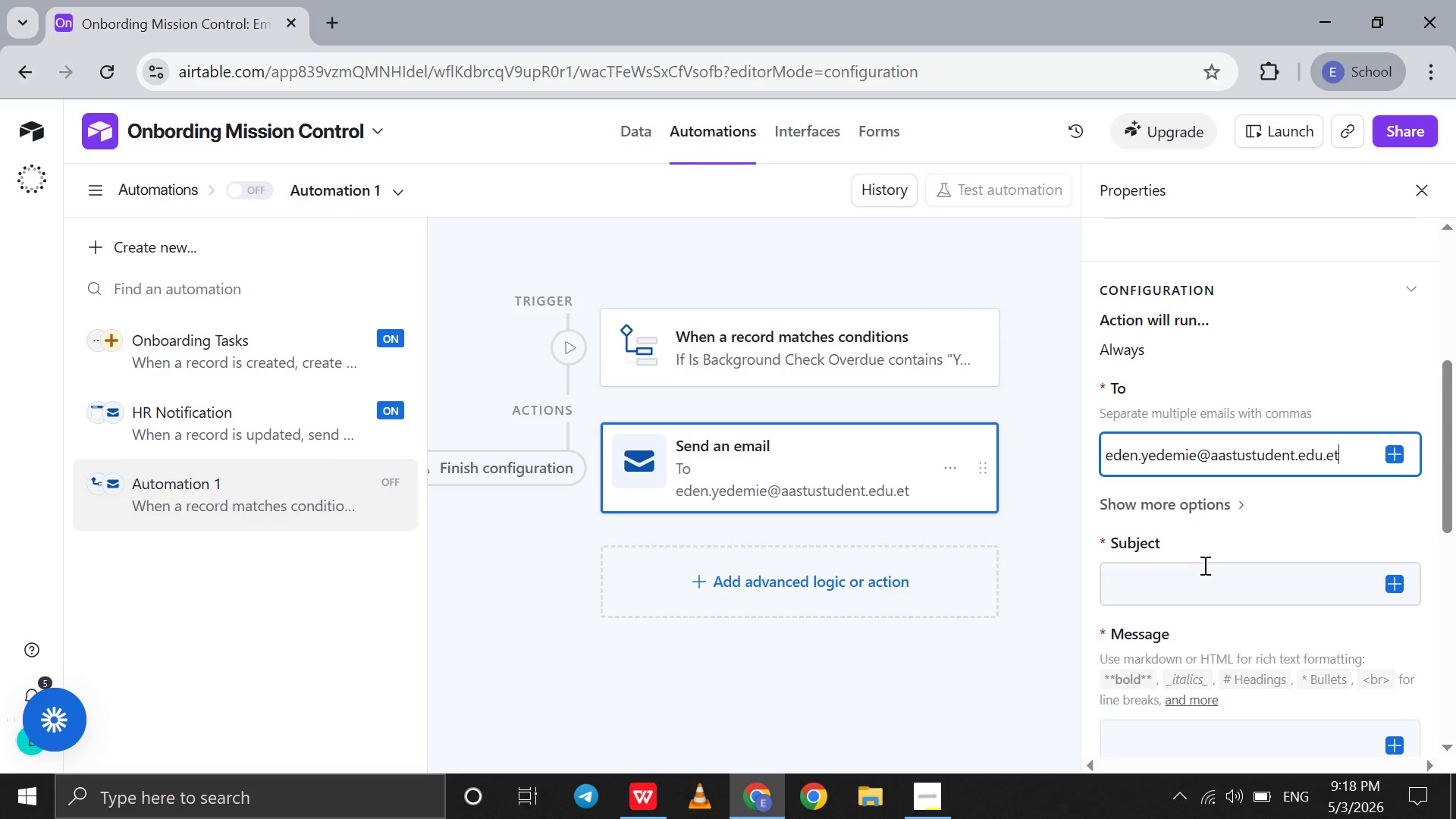 
left_click([1203, 566])
 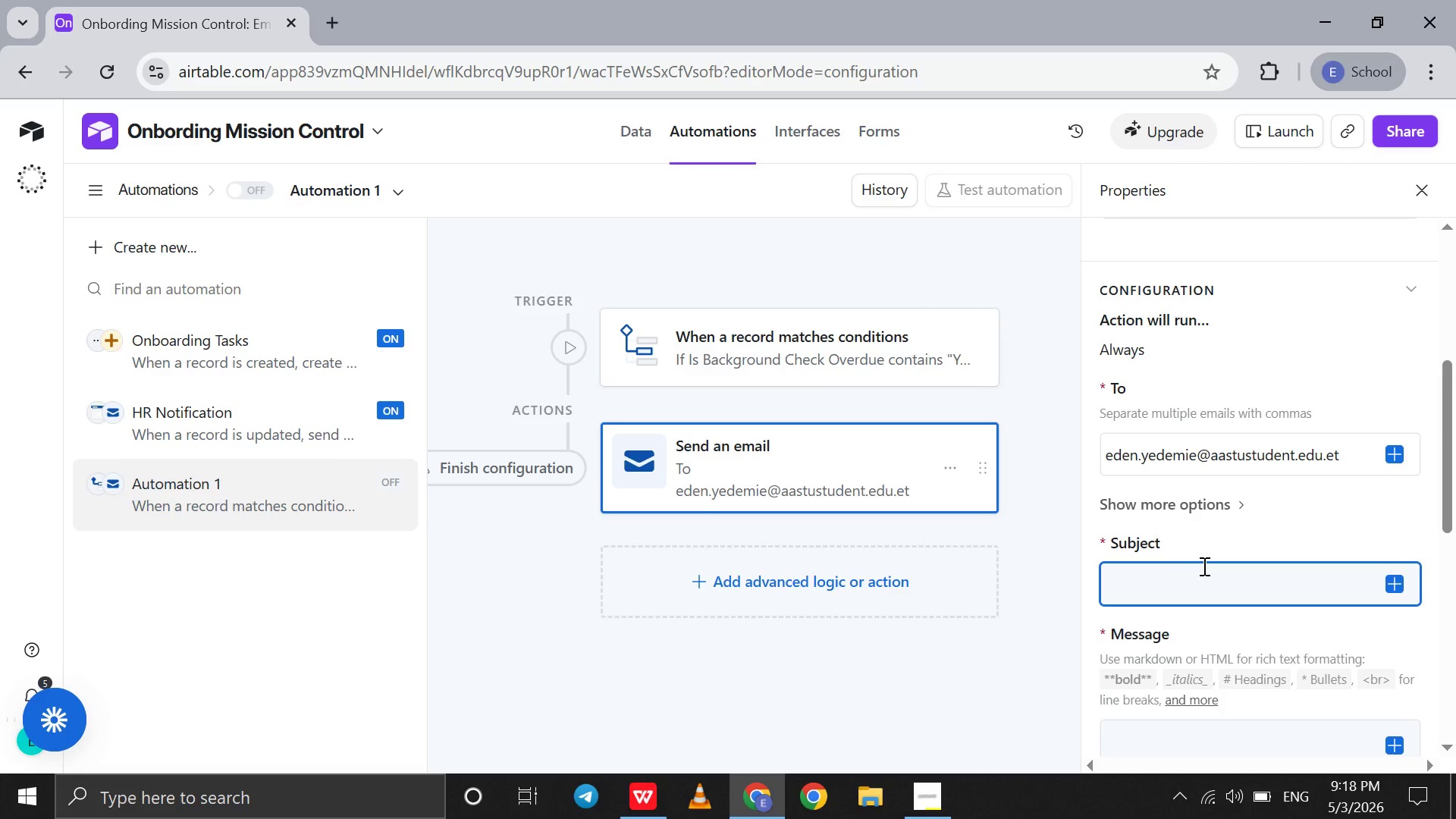 
type(Background Check Overdue)
 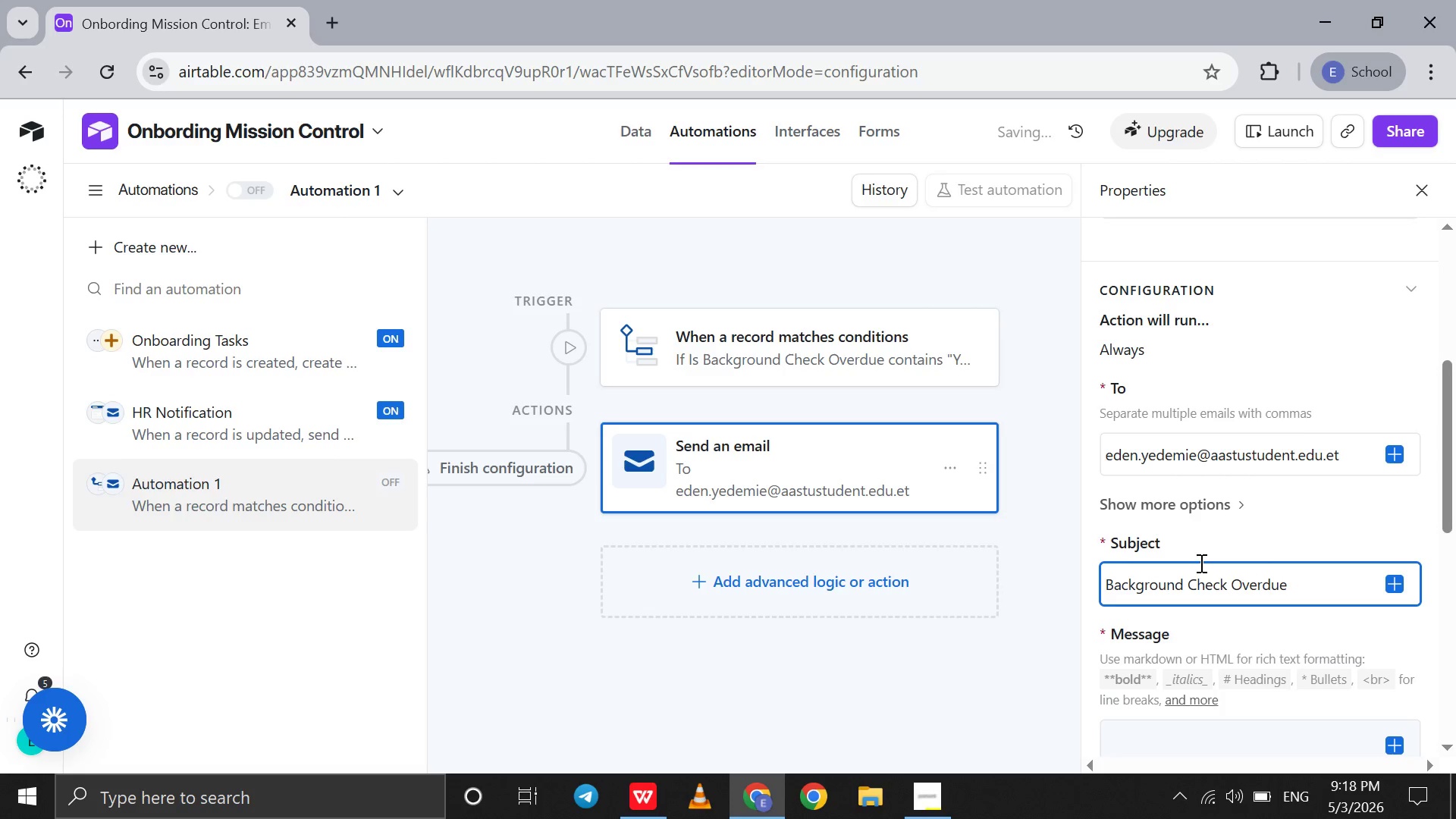 
scroll: coordinate [1200, 563], scroll_direction: down, amount: 4.0
 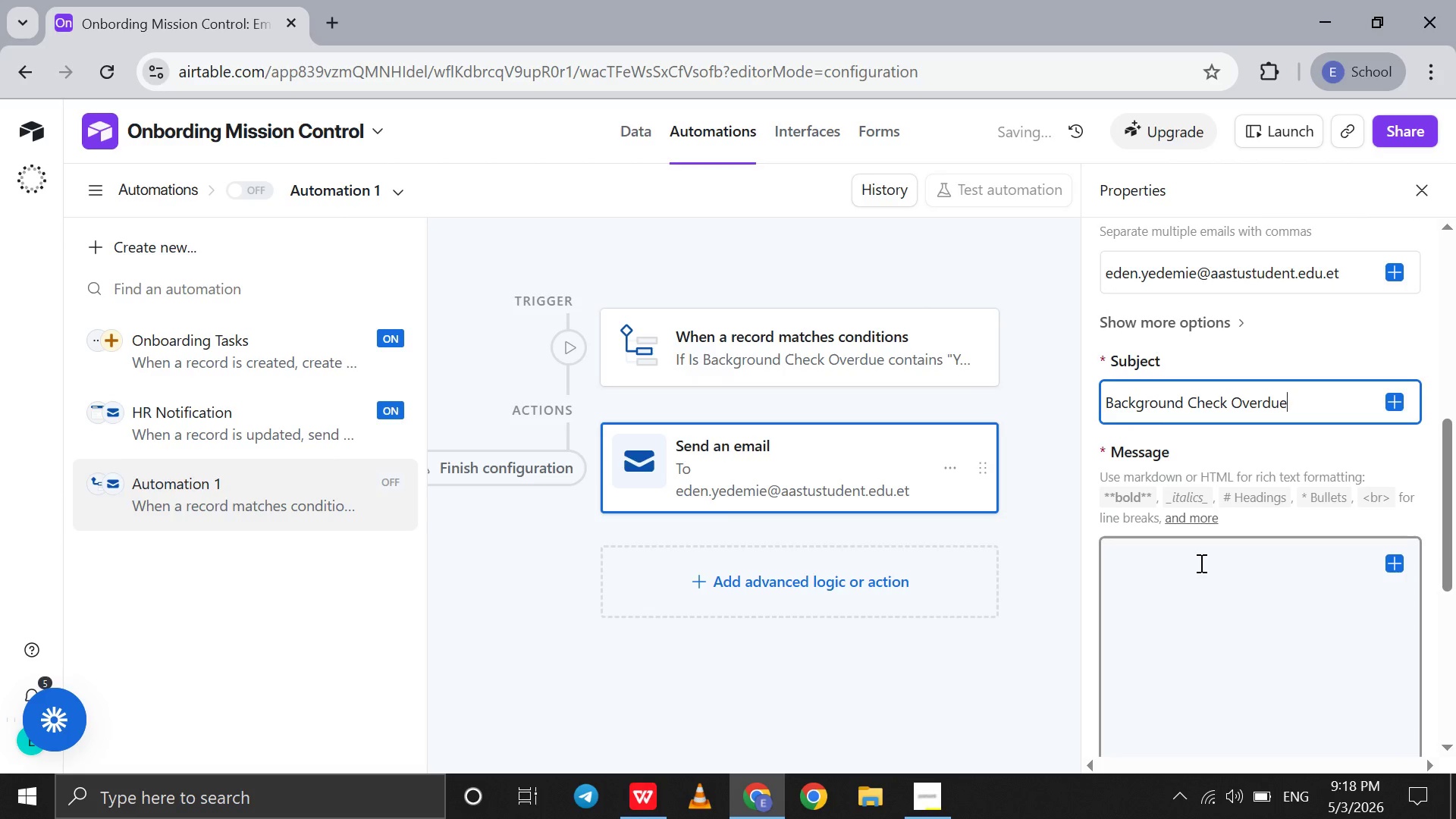 
left_click([1200, 563])
 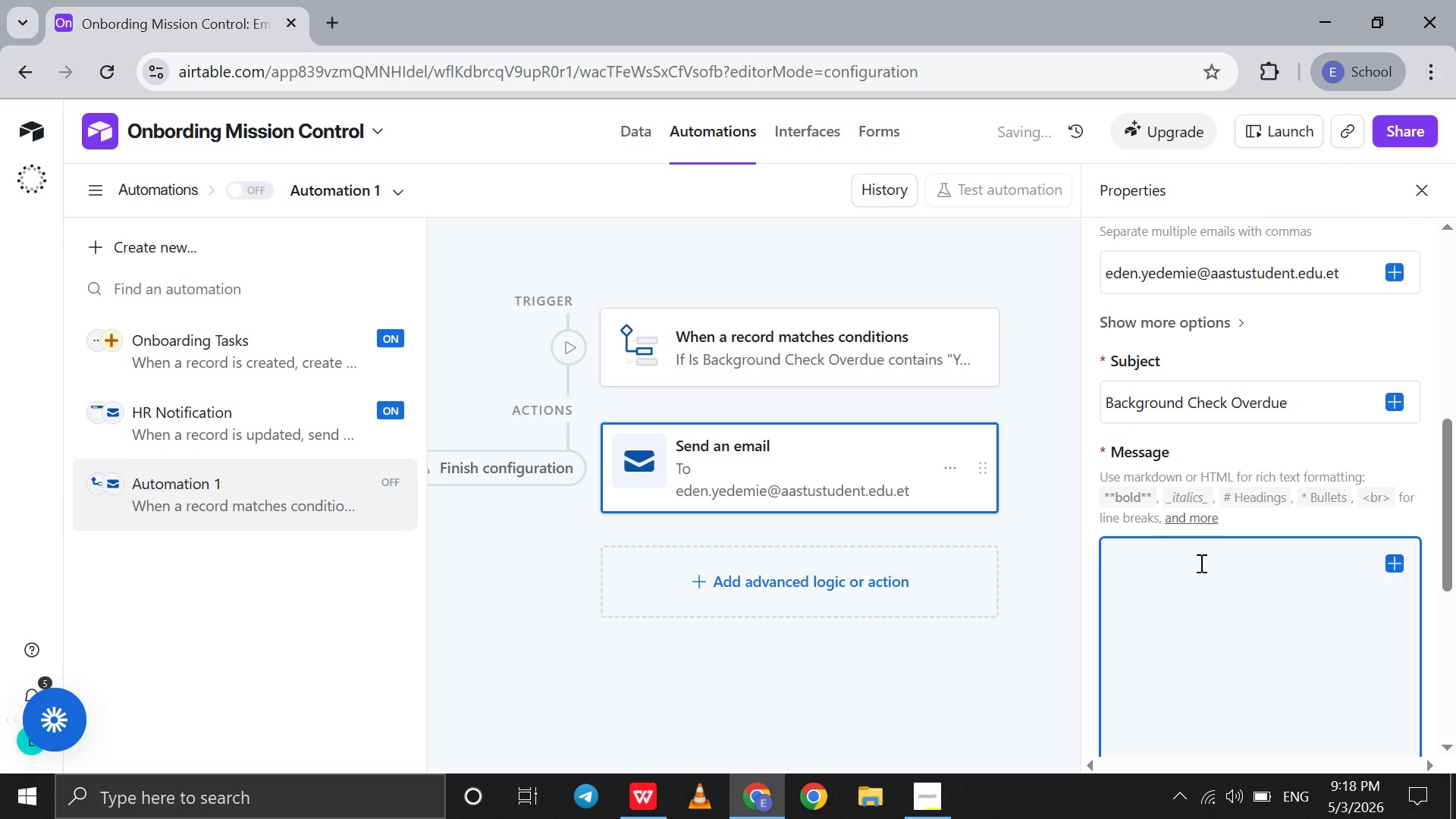 
scroll: coordinate [1200, 563], scroll_direction: down, amount: 2.0
 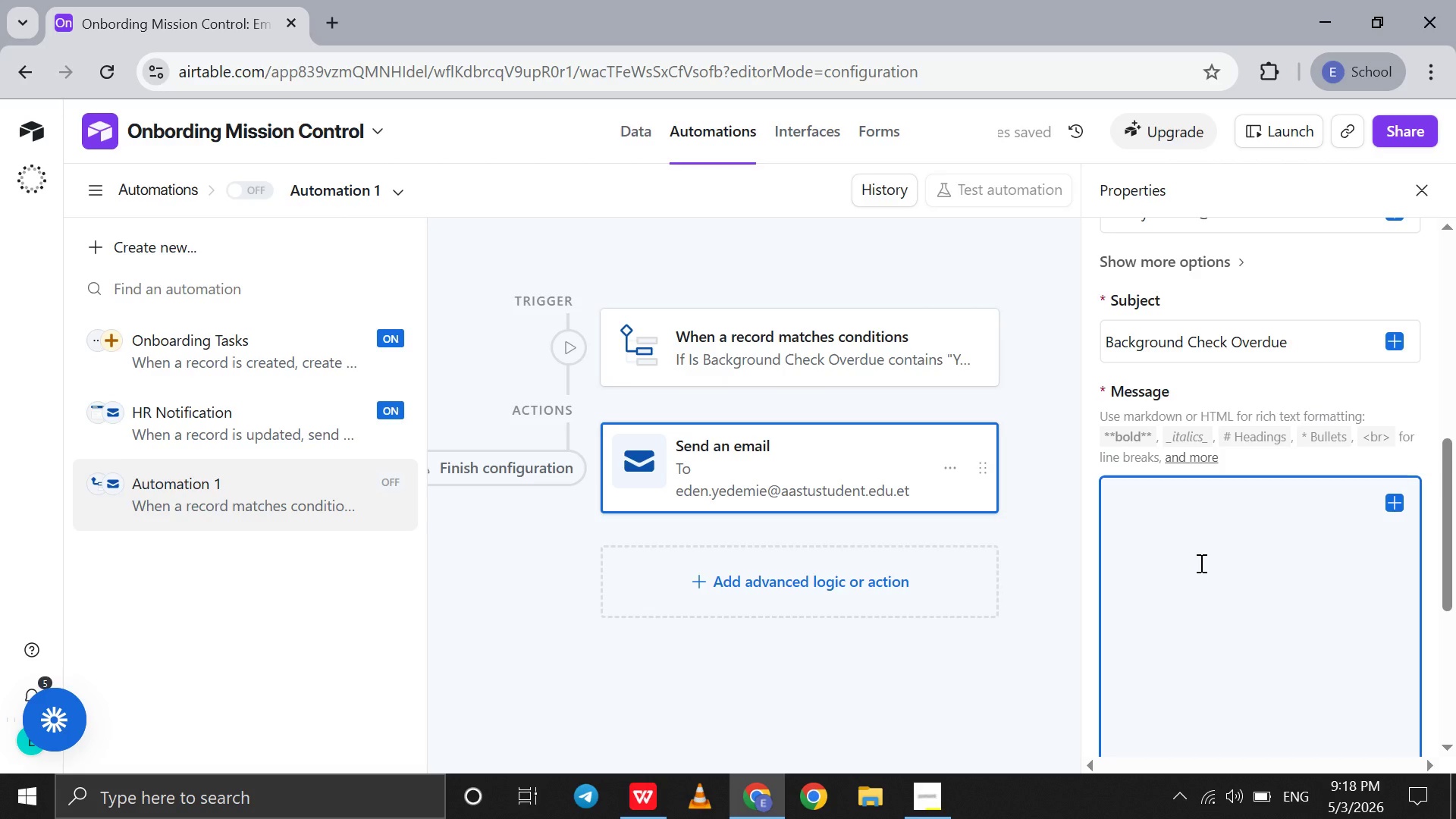 
type(Dear HR,)
 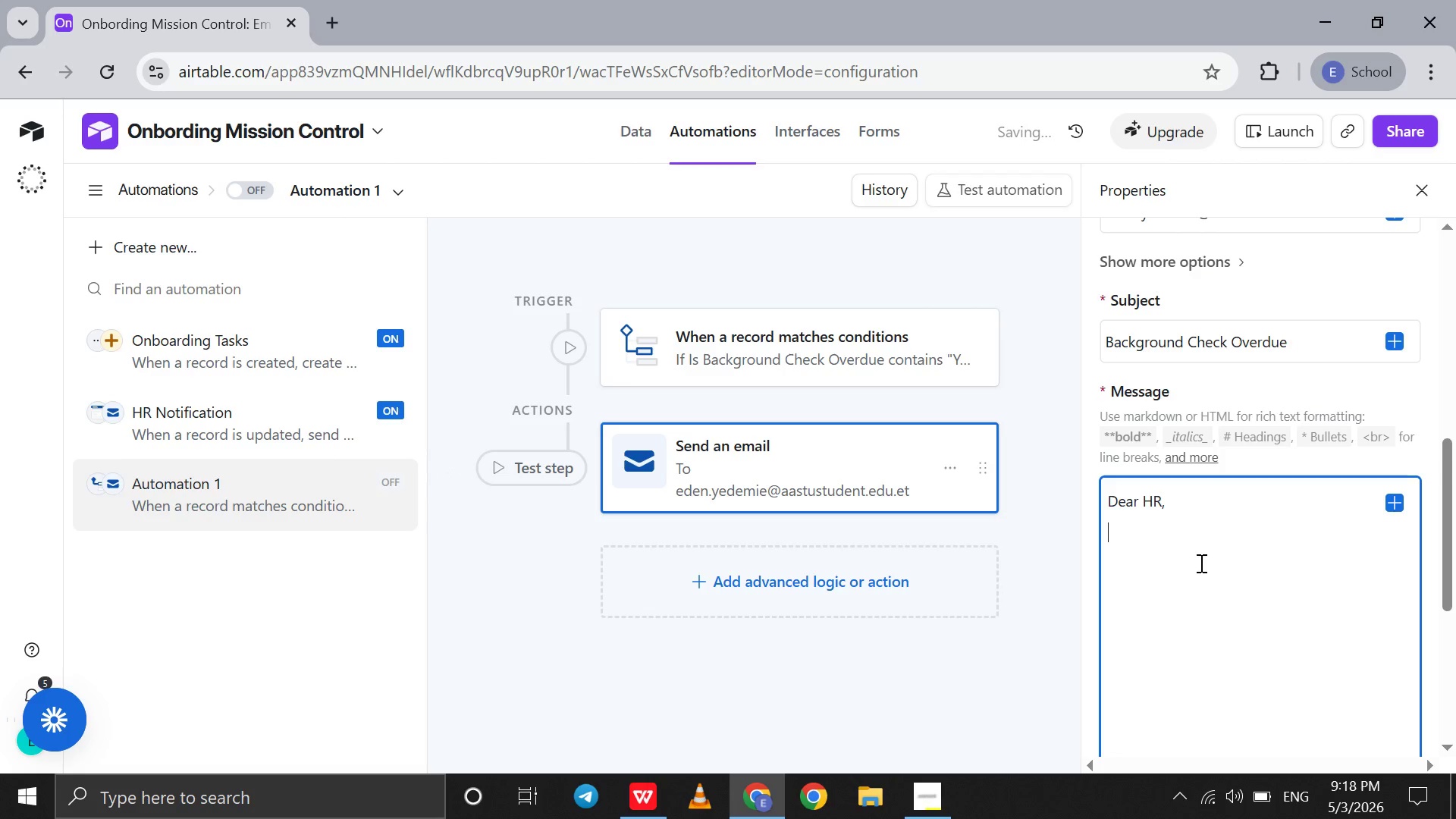 
key(Shift+Enter)
 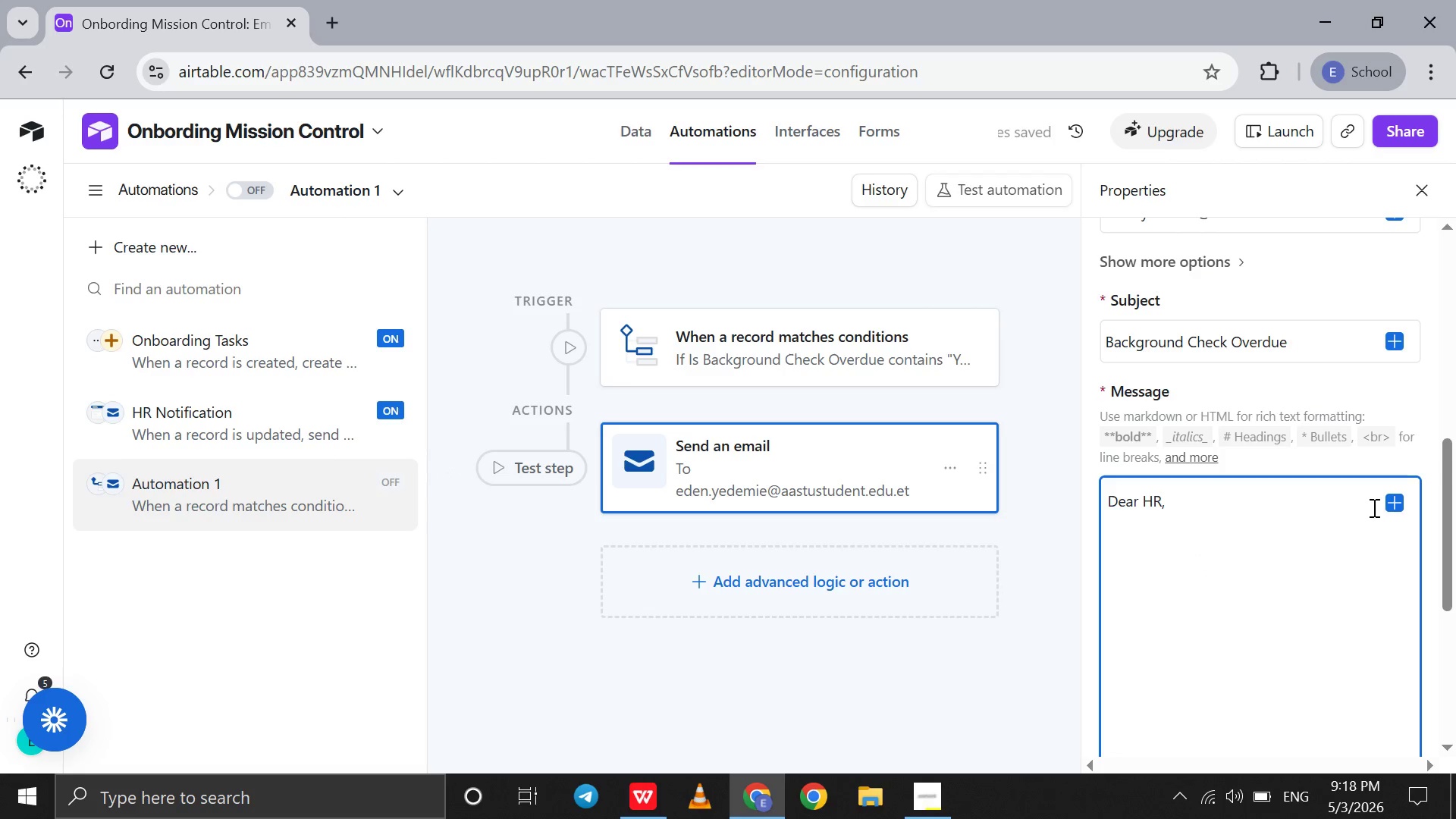 
left_click([1390, 507])
 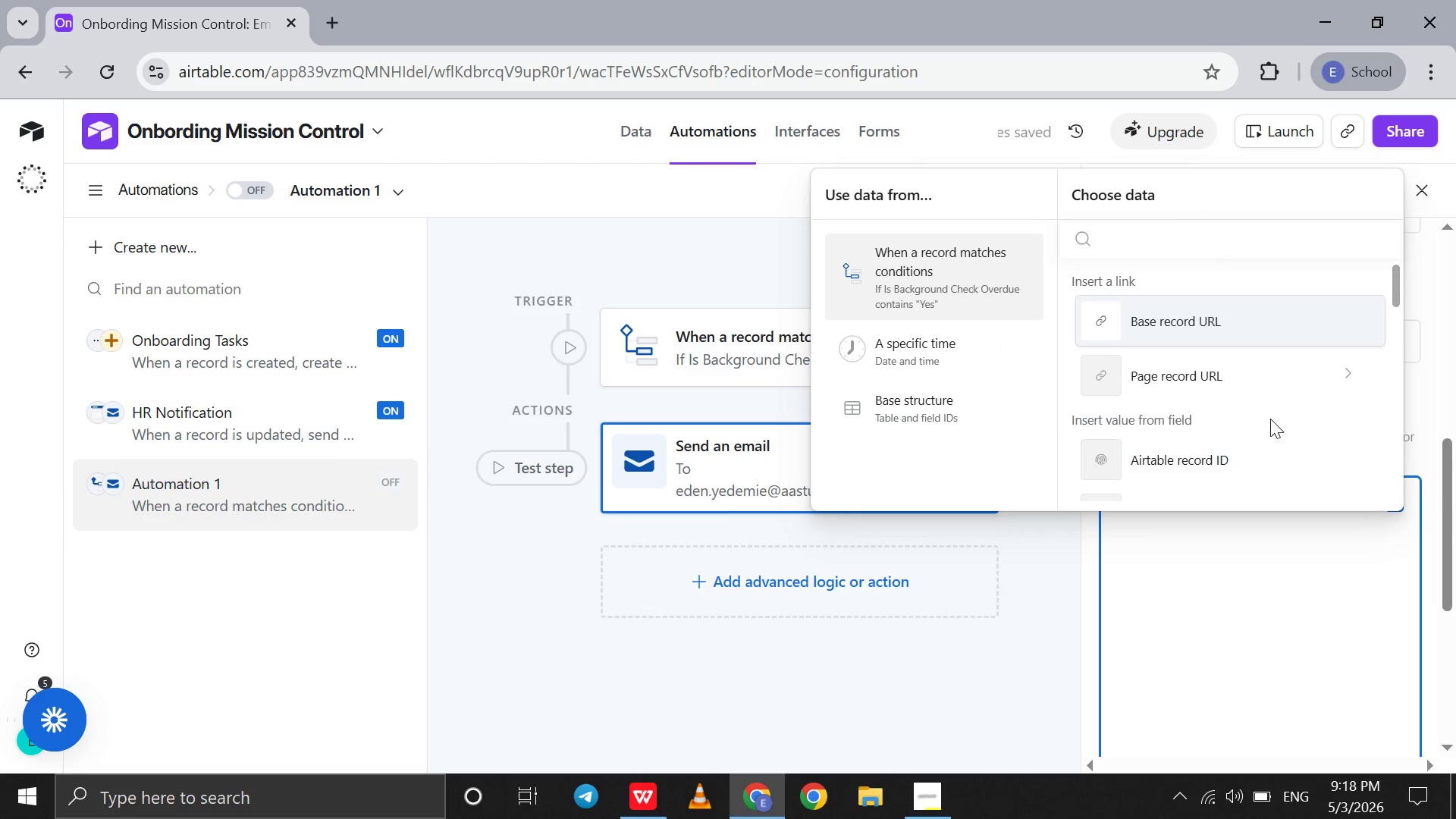 
scroll: coordinate [1203, 494], scroll_direction: down, amount: 7.0
 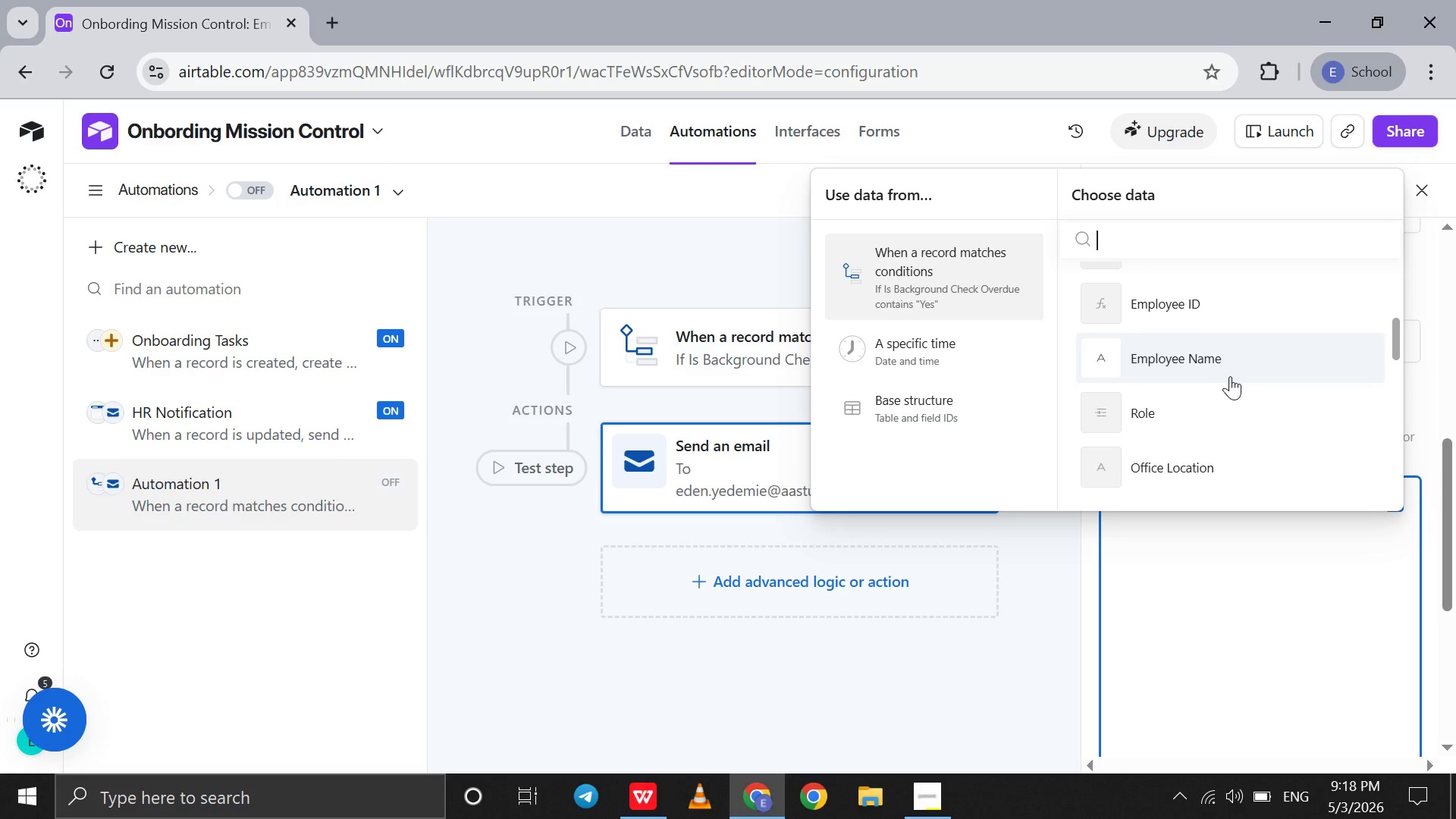 
left_click([1230, 376])
 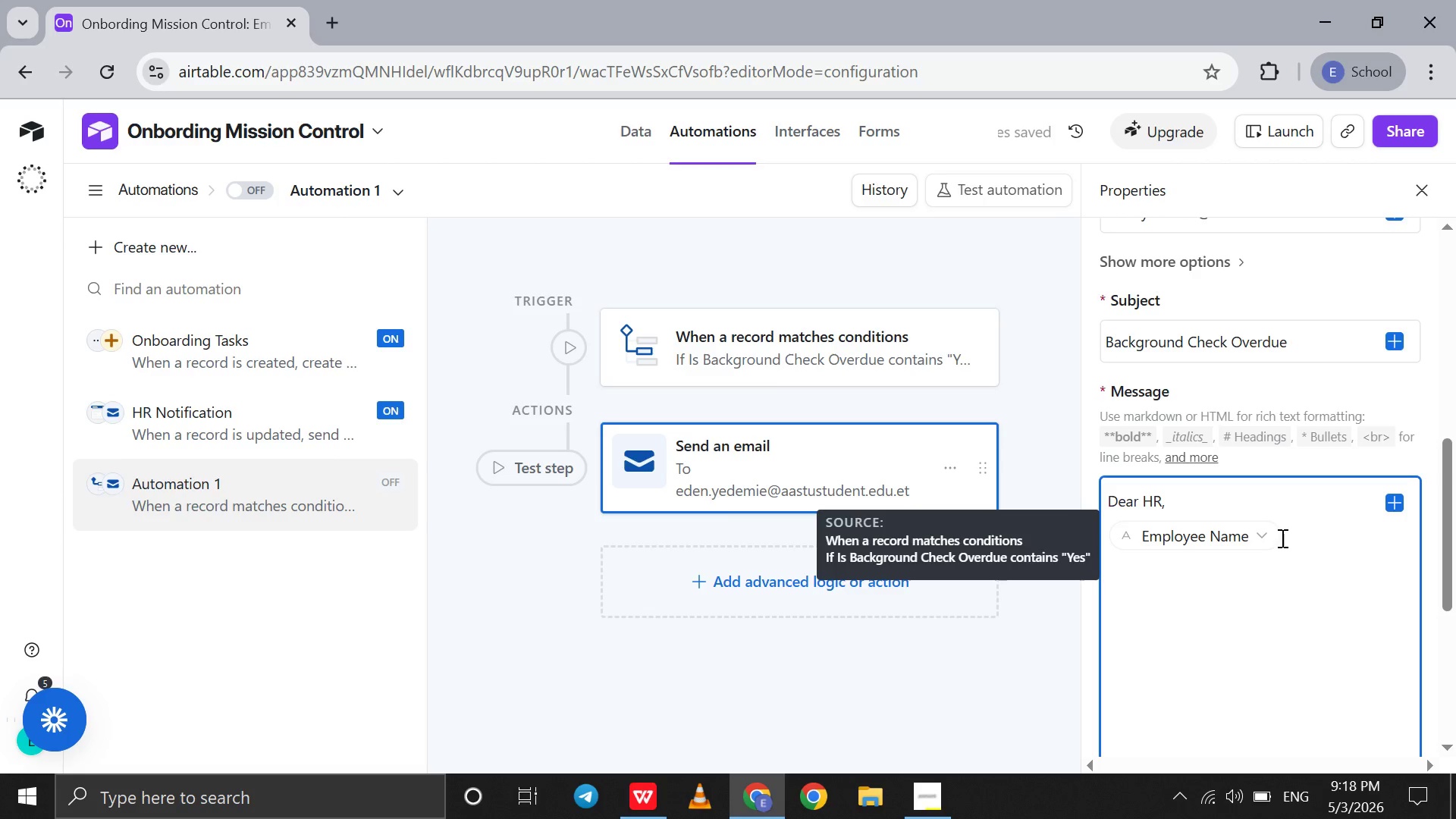 
type('s background check is overdue.)
 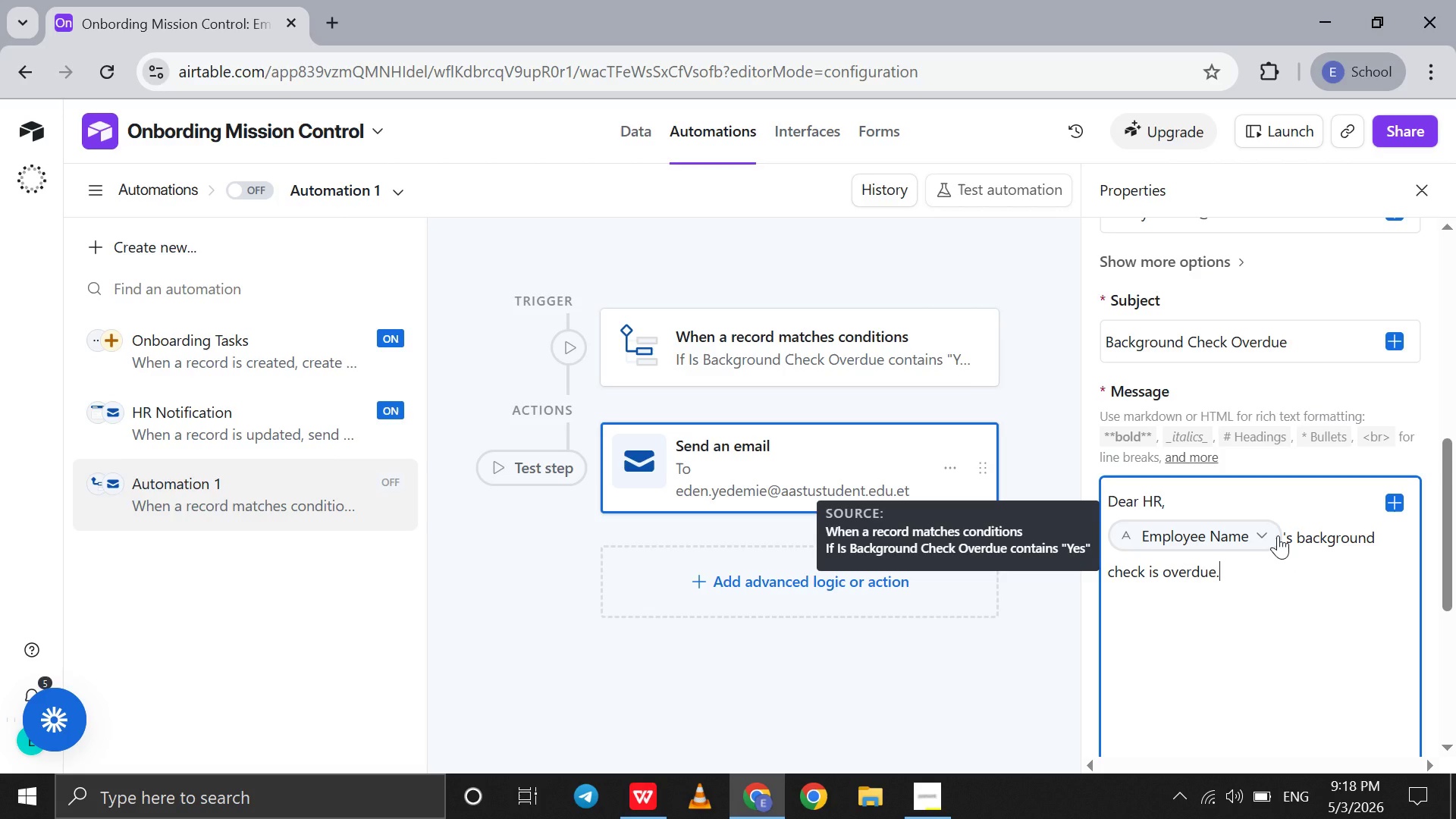 
key(Shift+Enter)
 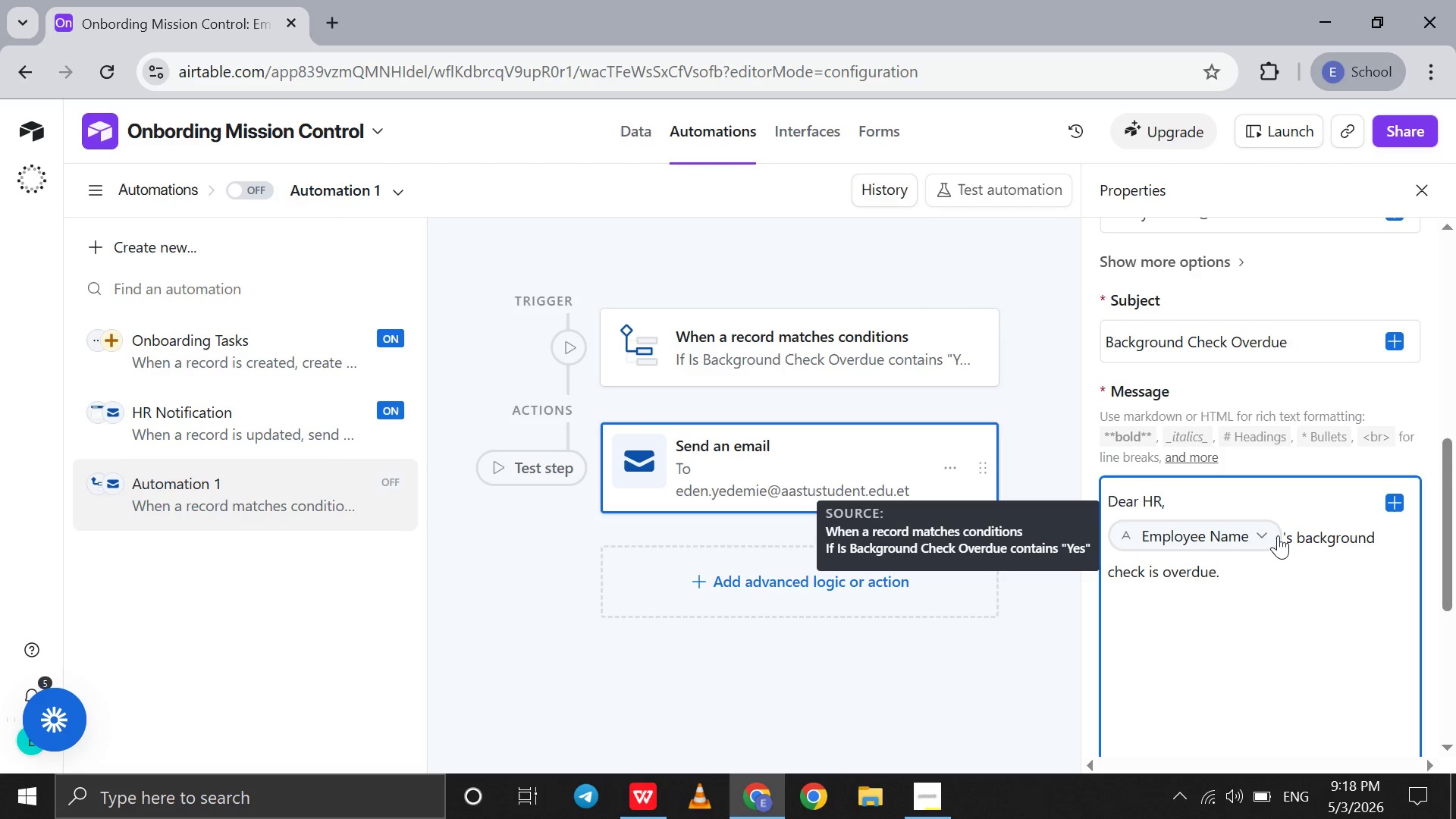 
type(Hire Date: )
 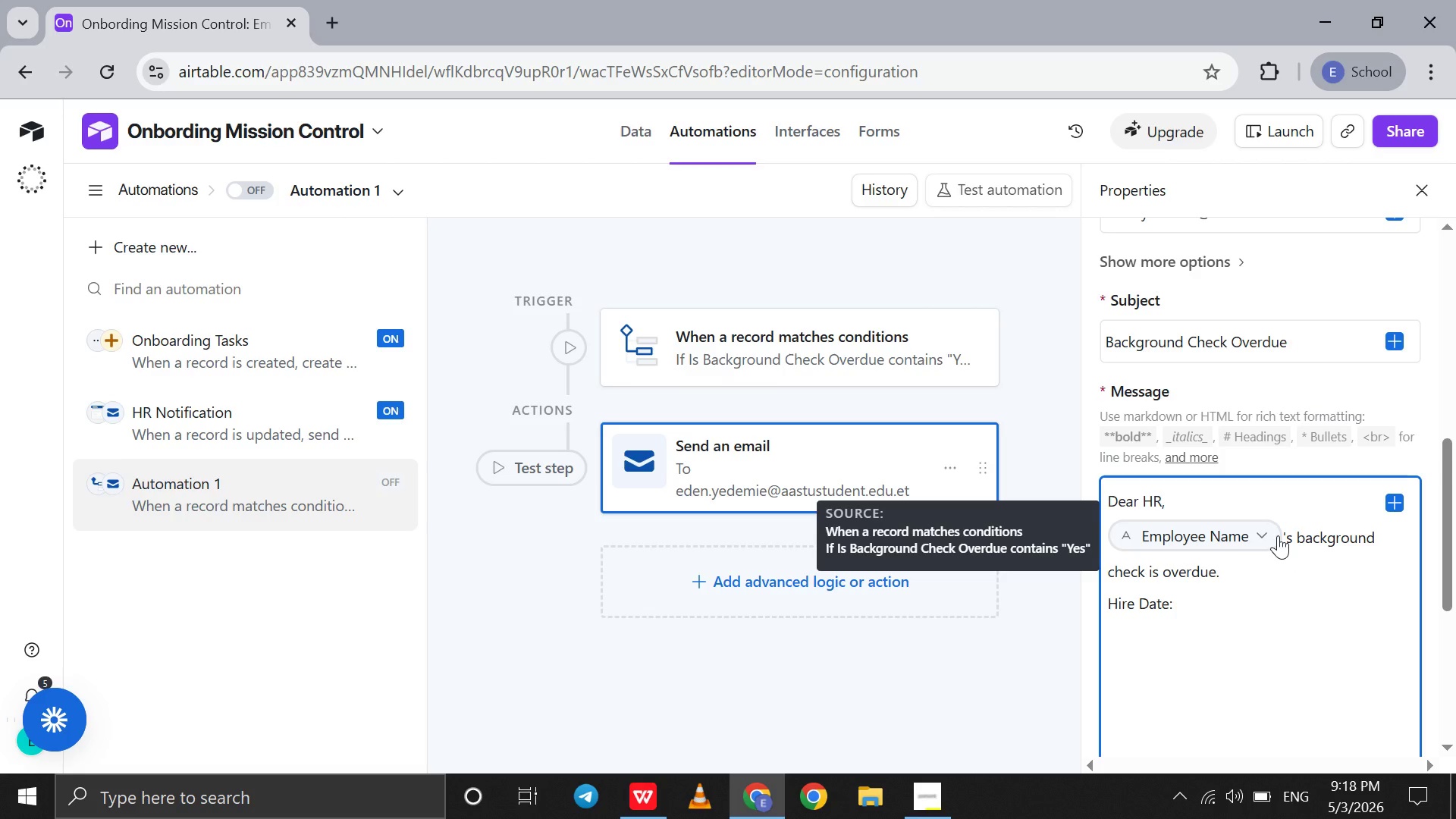 
left_click([1395, 510])
 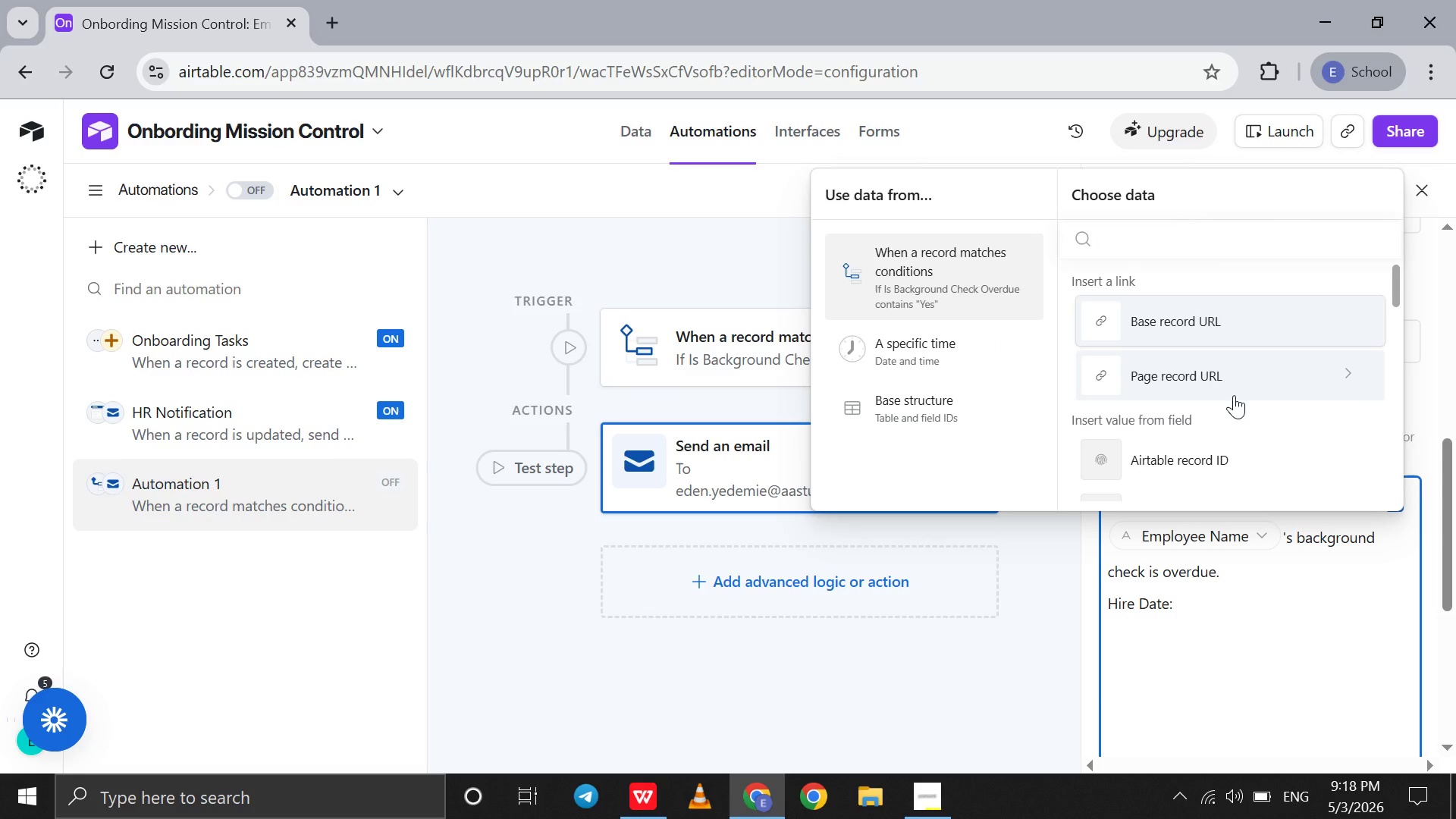 
scroll: coordinate [1234, 395], scroll_direction: down, amount: 11.0
 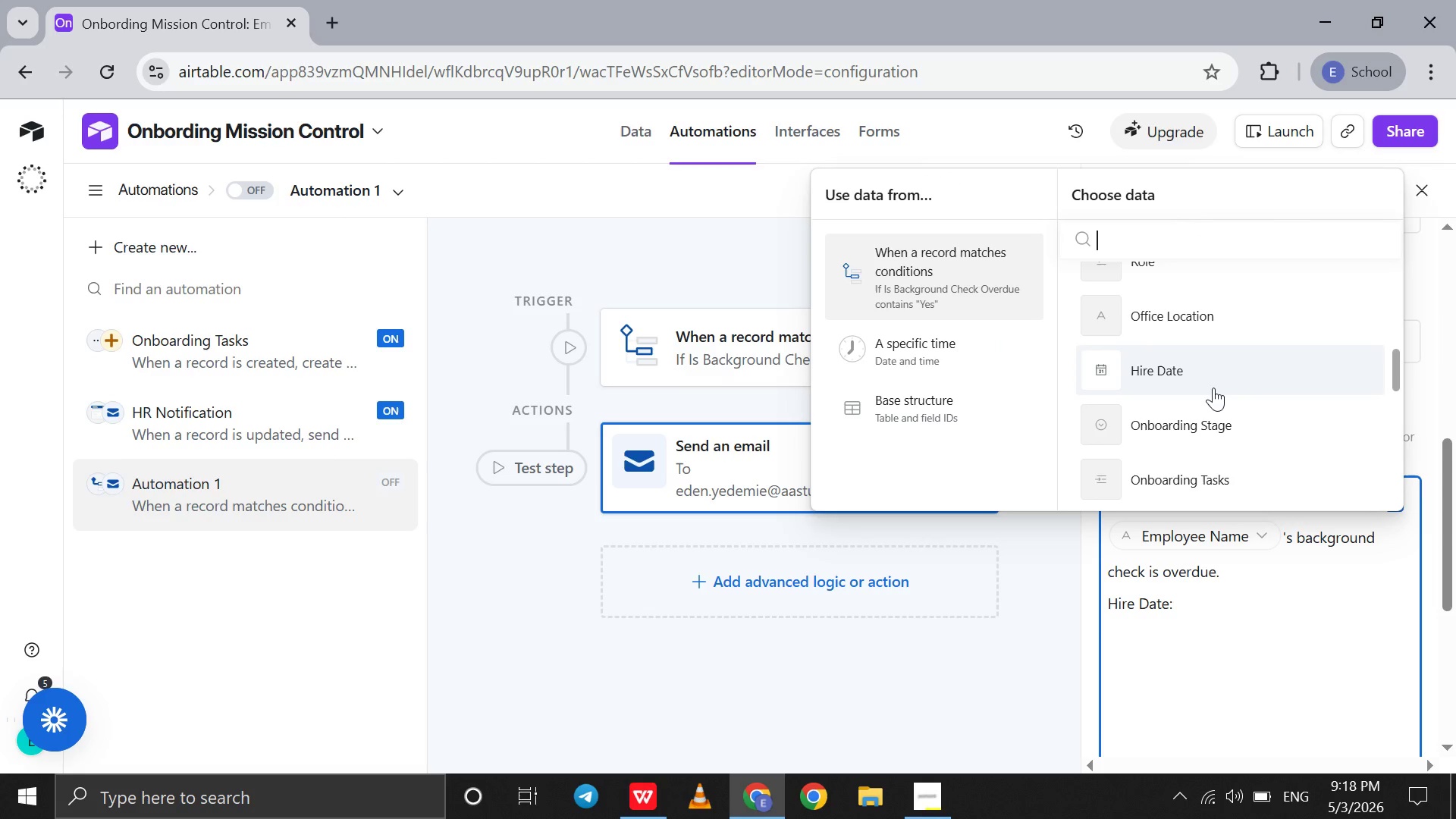 
left_click([1213, 388])
 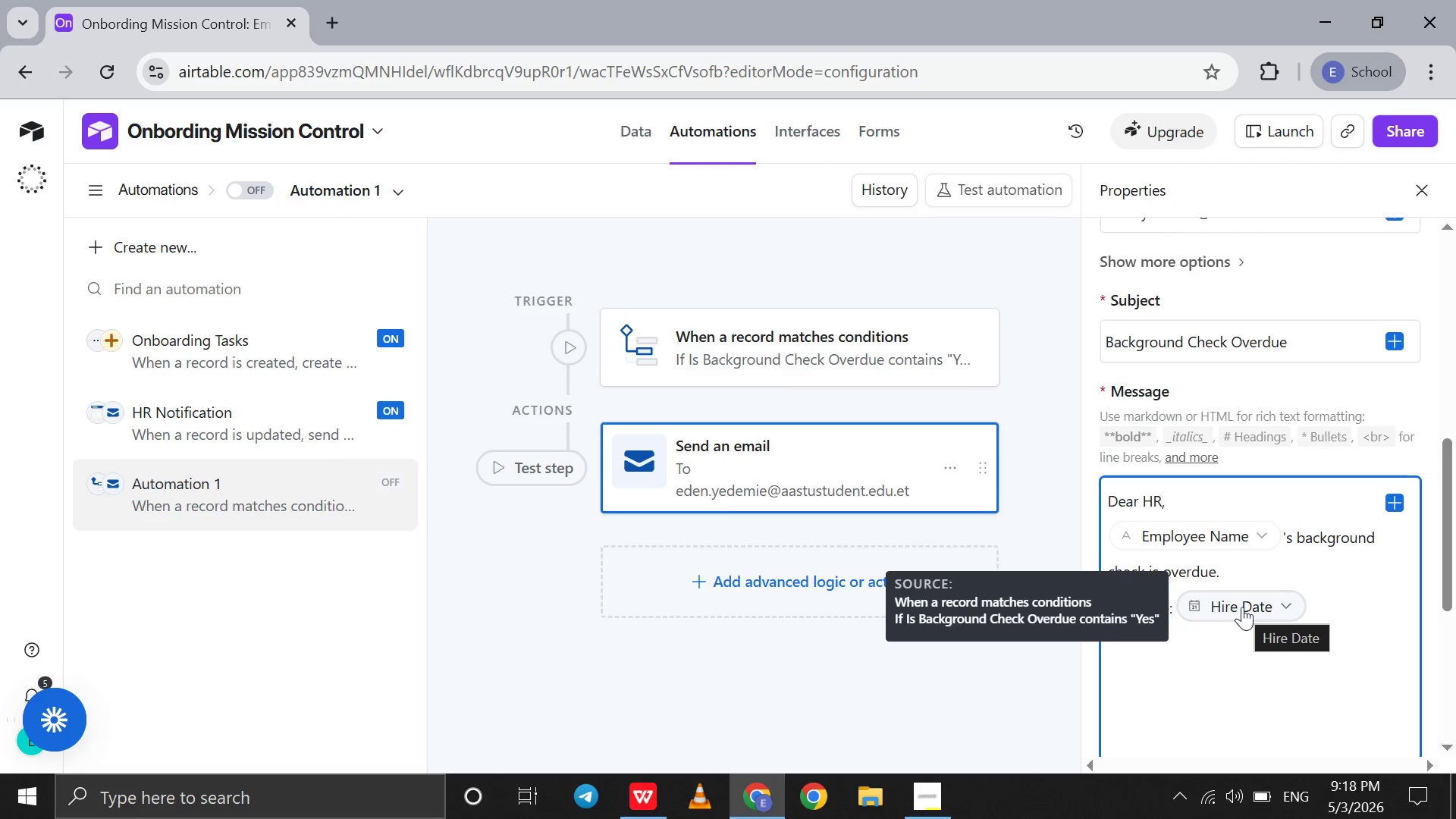 
key(Shift+Enter)
 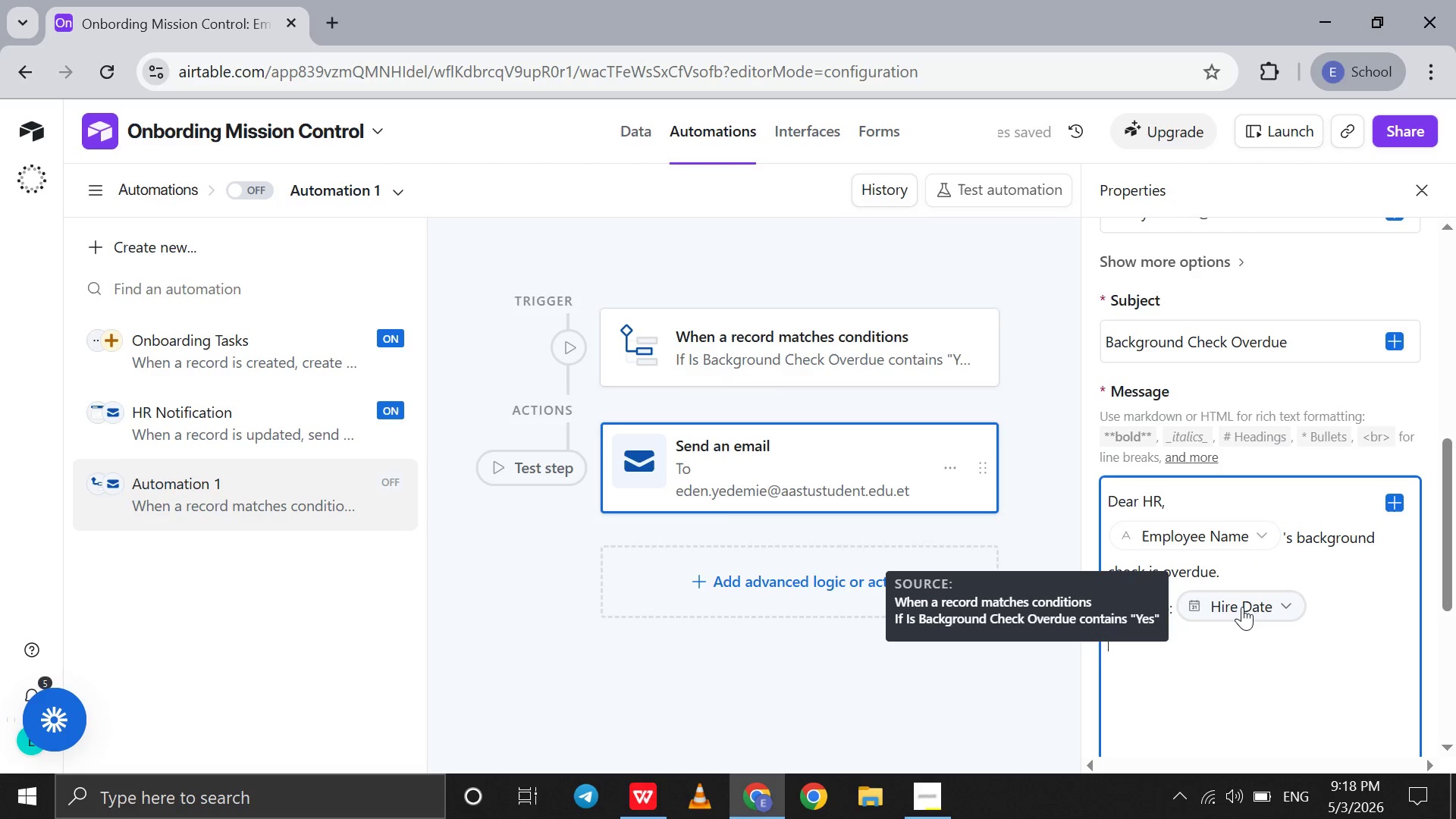 
type(Current Status: )
 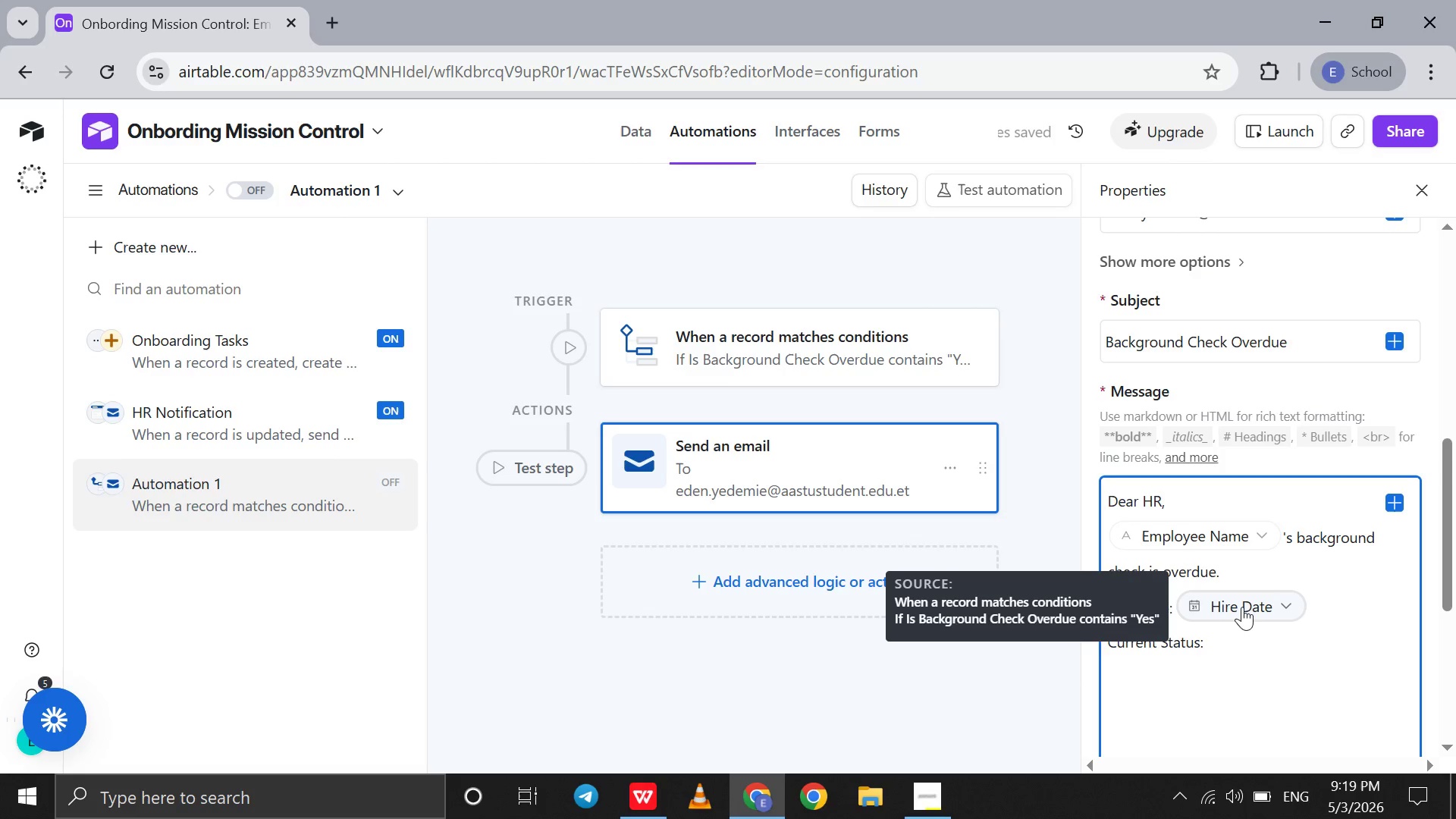 
left_click([1402, 502])
 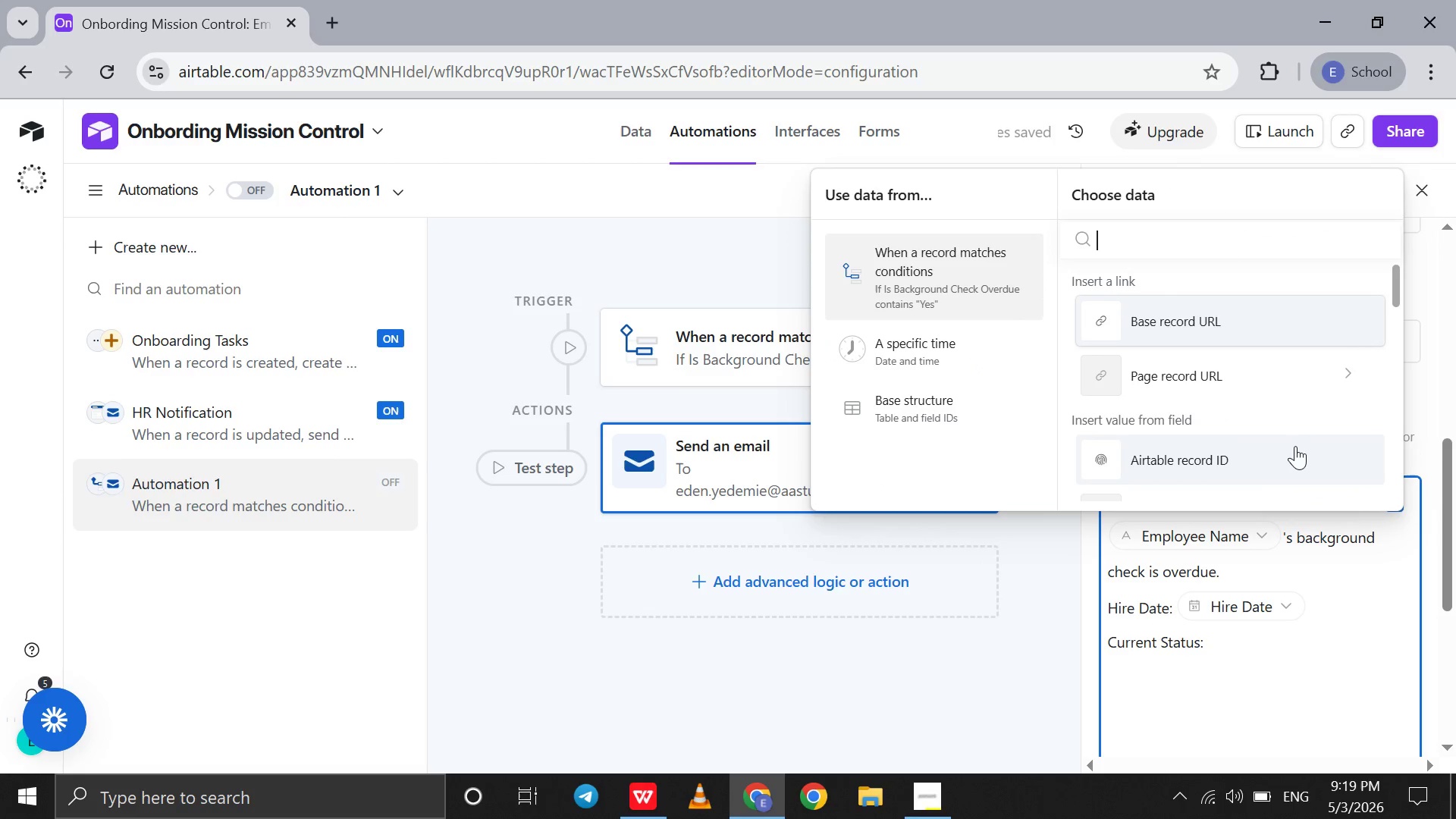 
scroll: coordinate [1295, 446], scroll_direction: down, amount: 14.0
 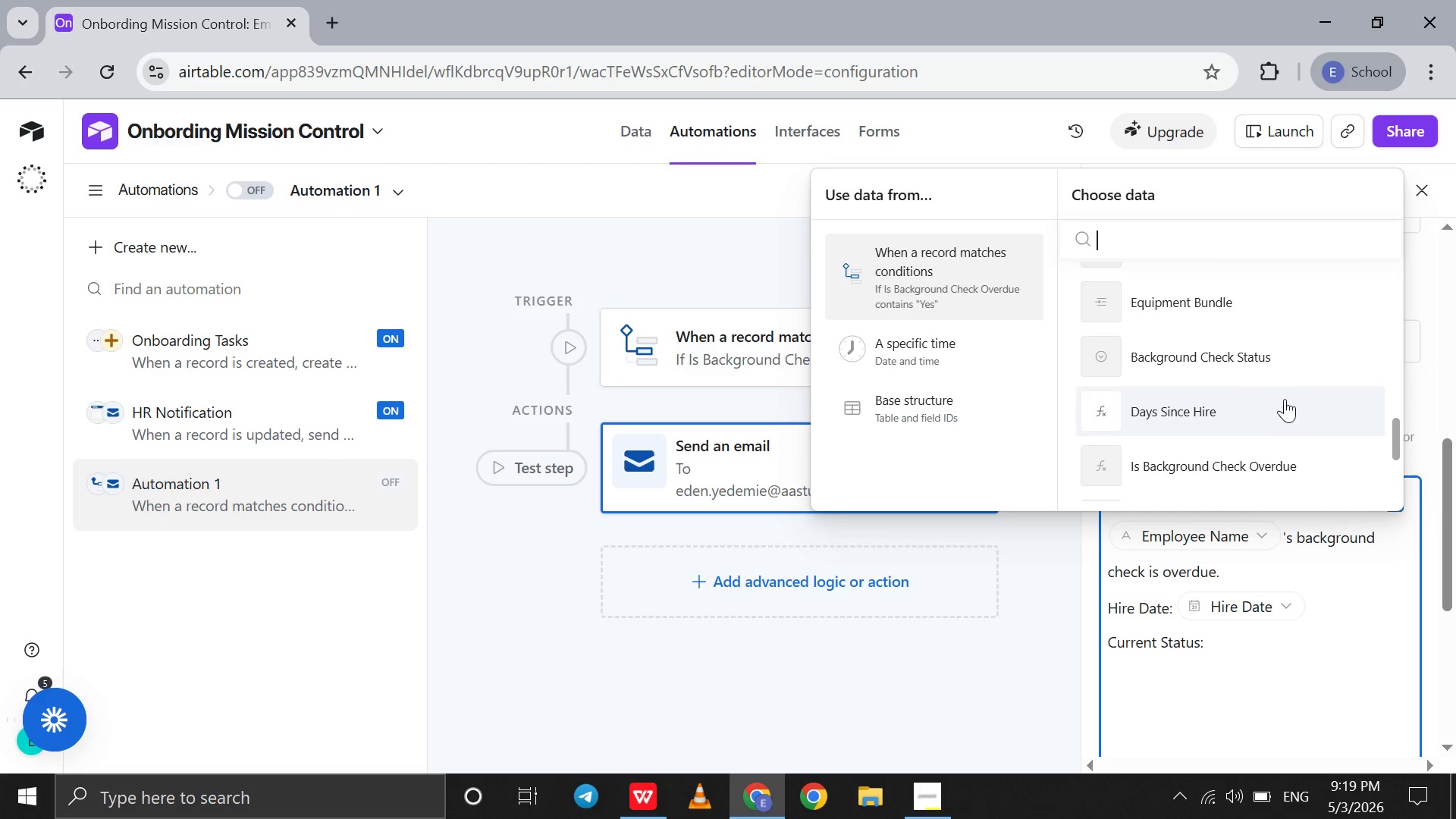 
left_click([1275, 375])
 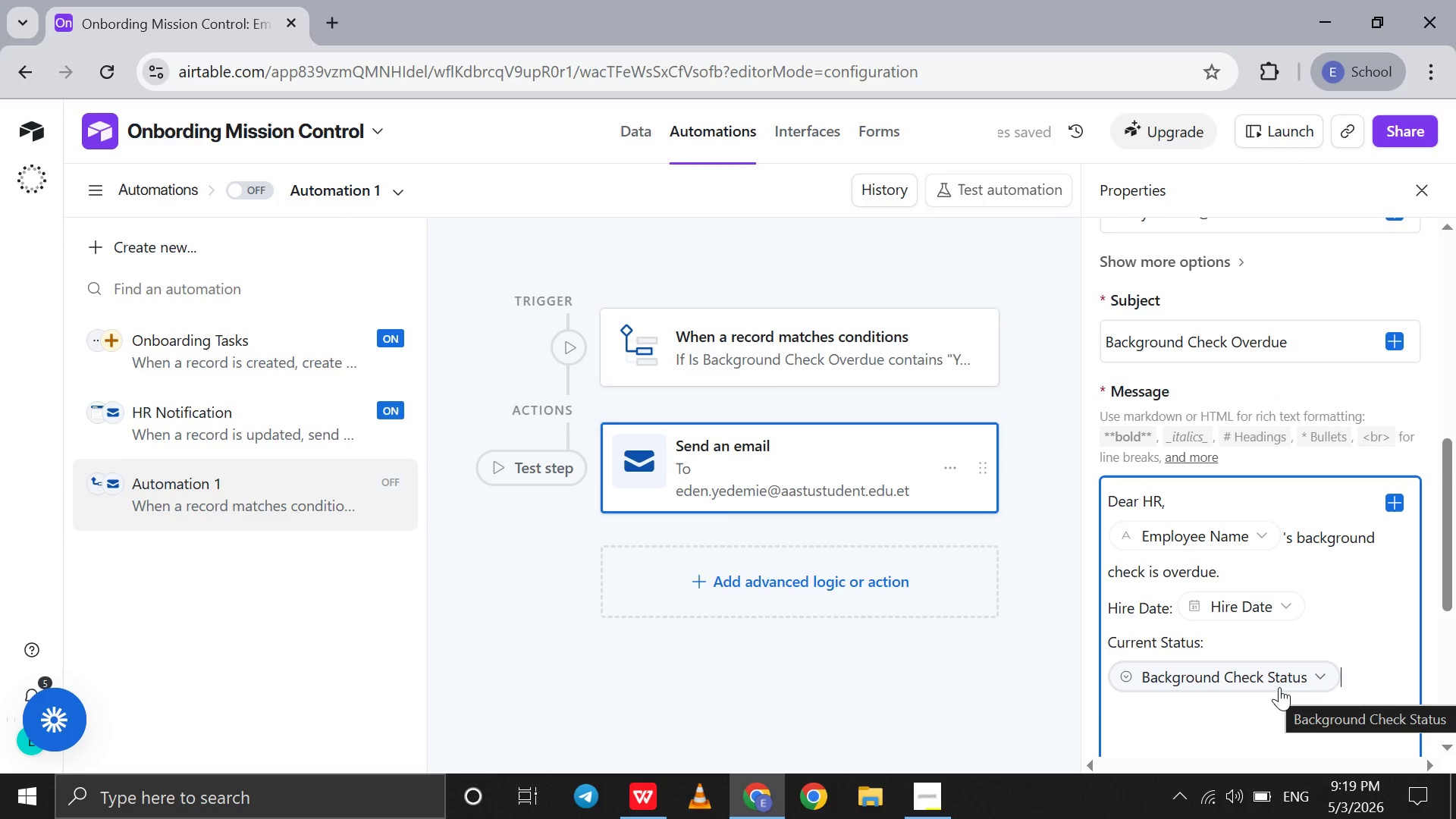 
key(Shift+Enter)
 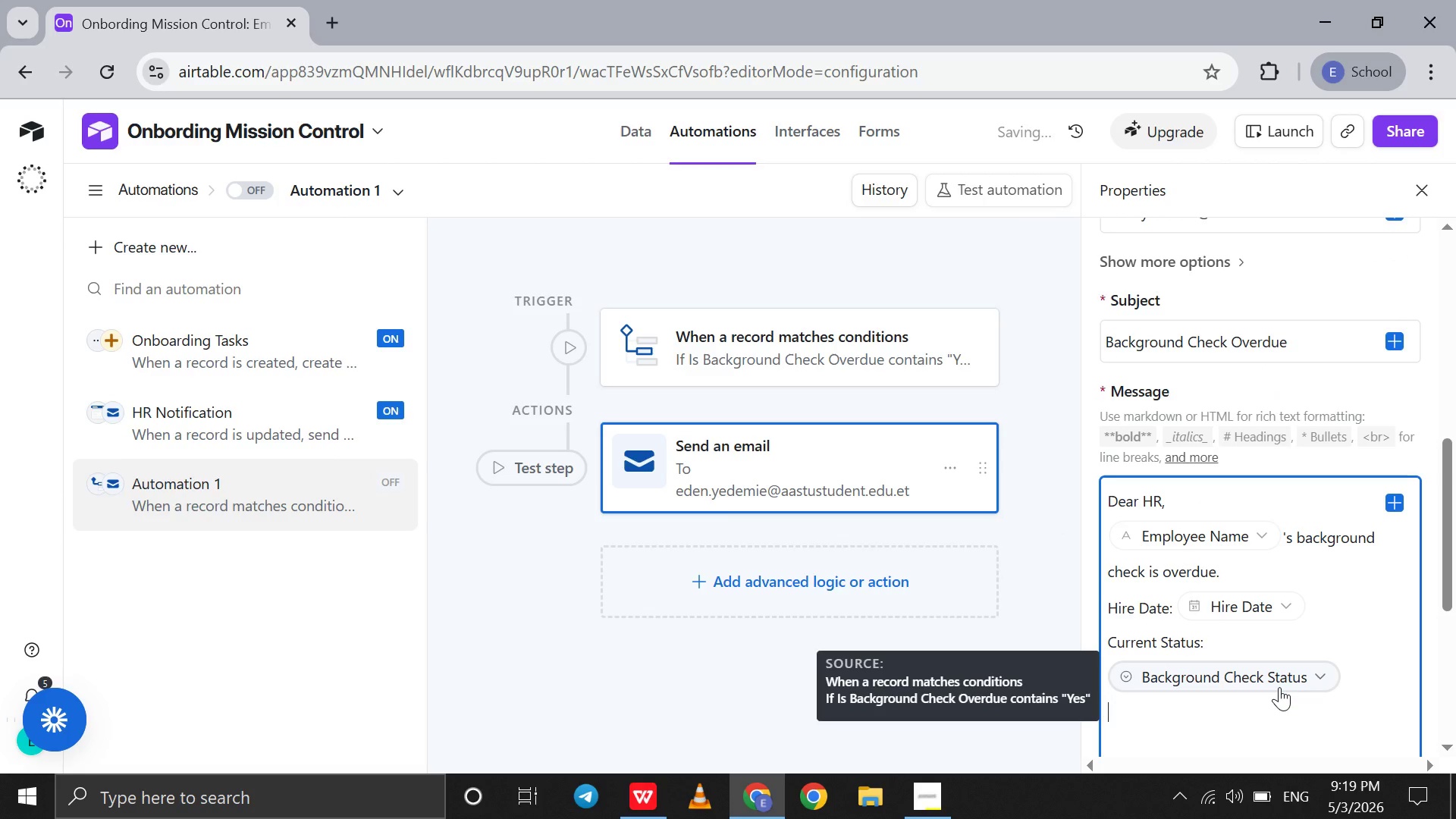 
type(Immediate action required )
key(Backspace)
type(.)
 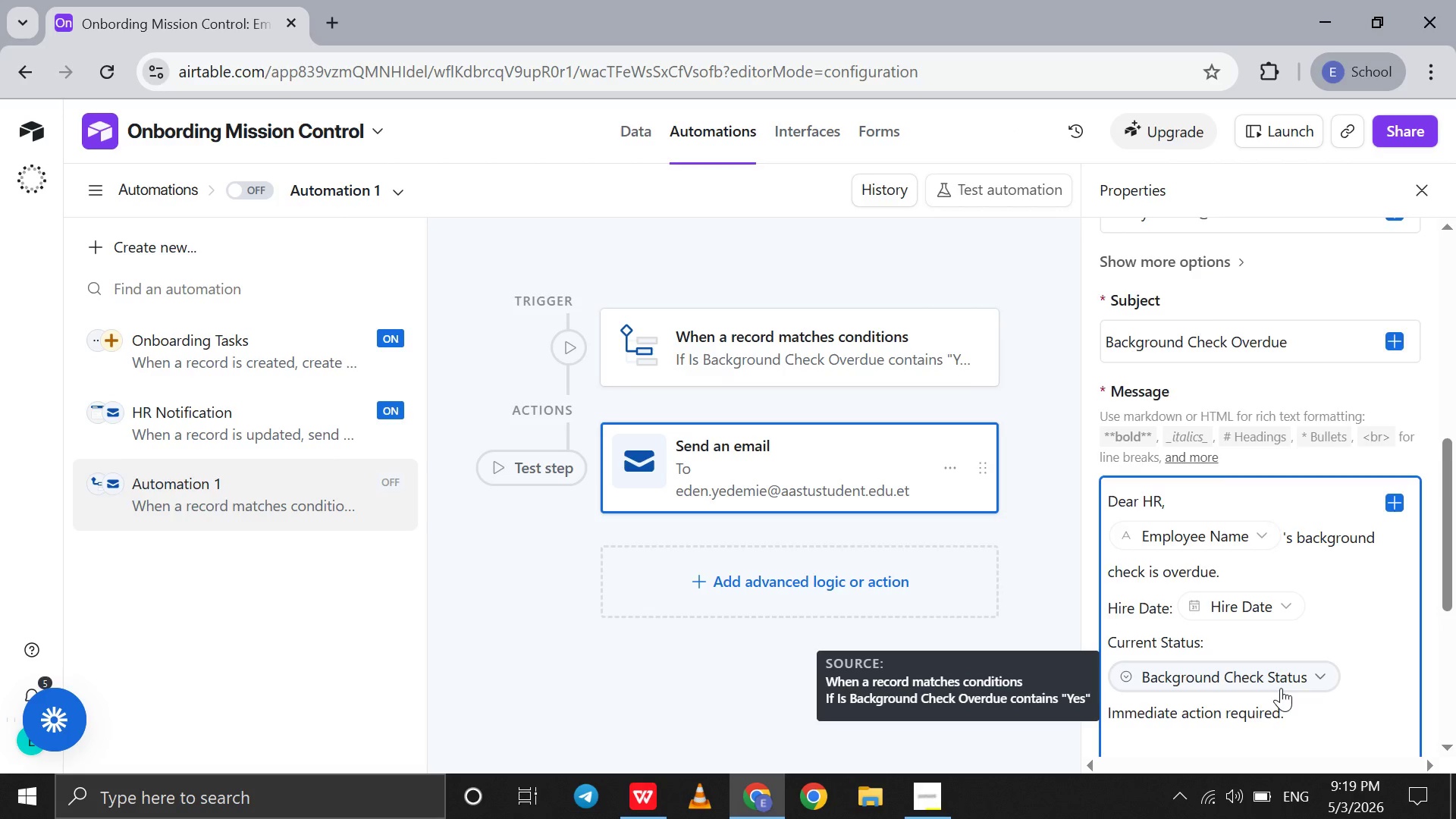 
scroll: coordinate [1281, 688], scroll_direction: down, amount: 15.0
 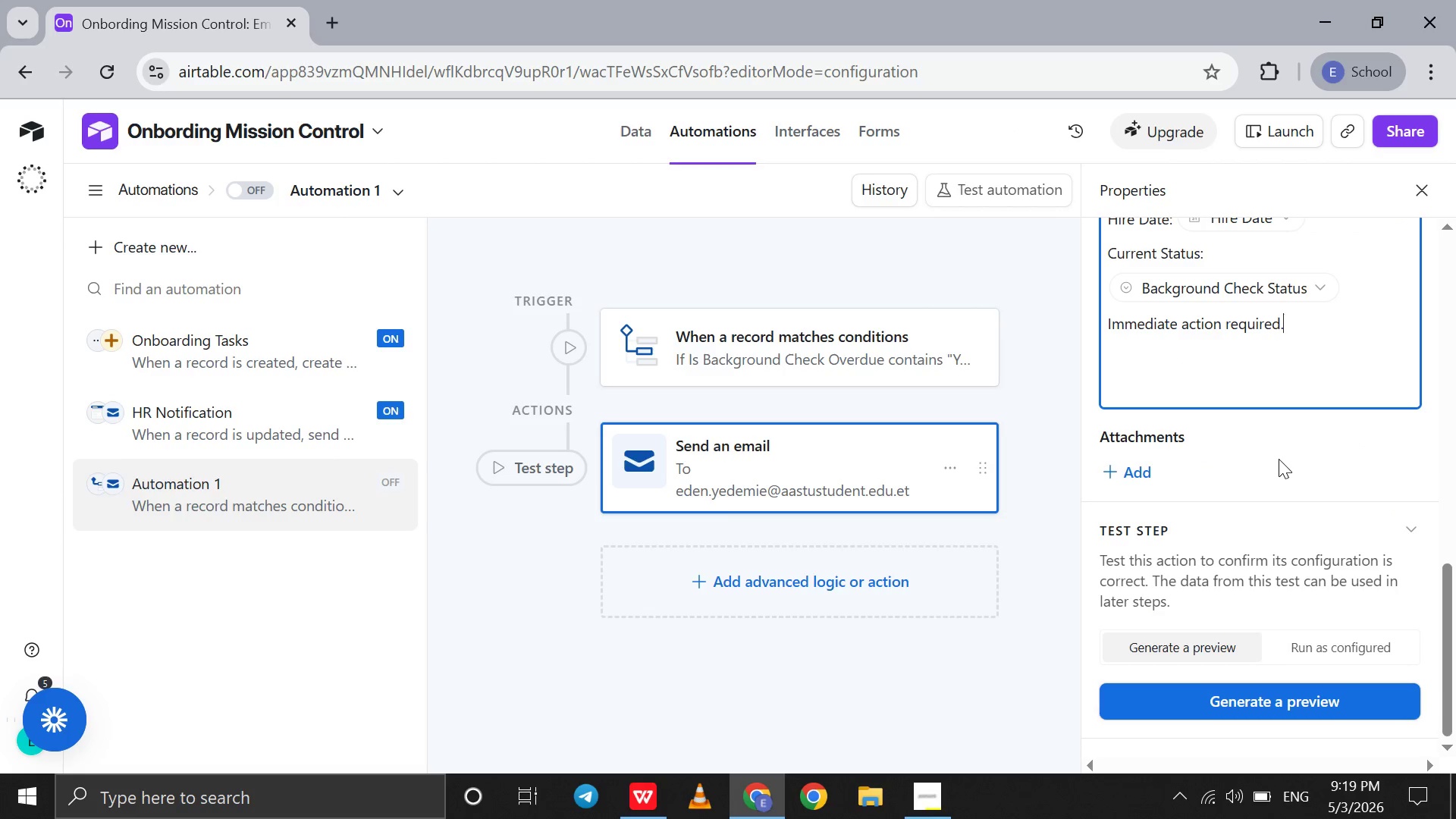 
scroll: coordinate [1279, 459], scroll_direction: up, amount: 3.0
 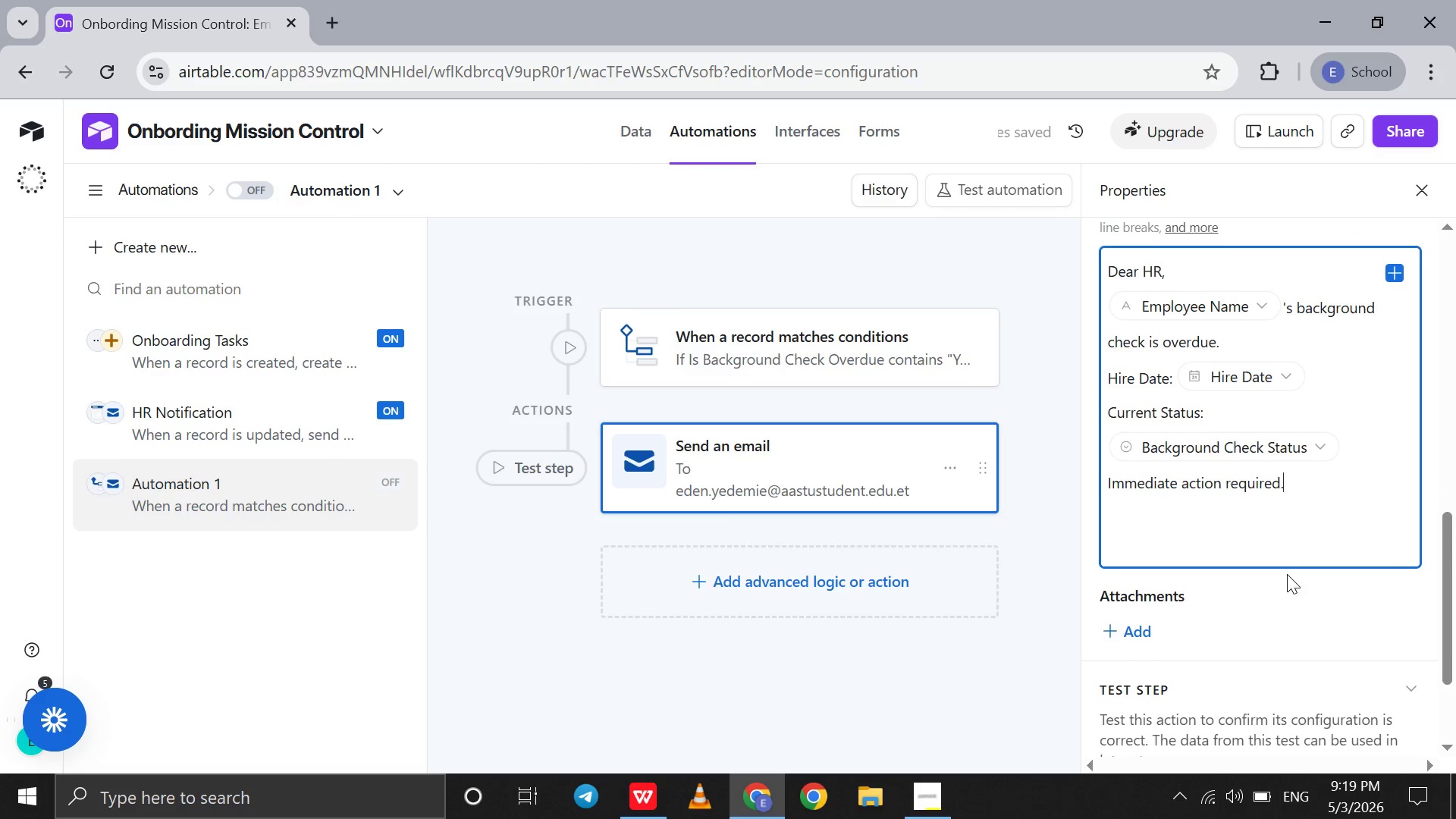 
scroll: coordinate [1287, 574], scroll_direction: down, amount: 22.0
 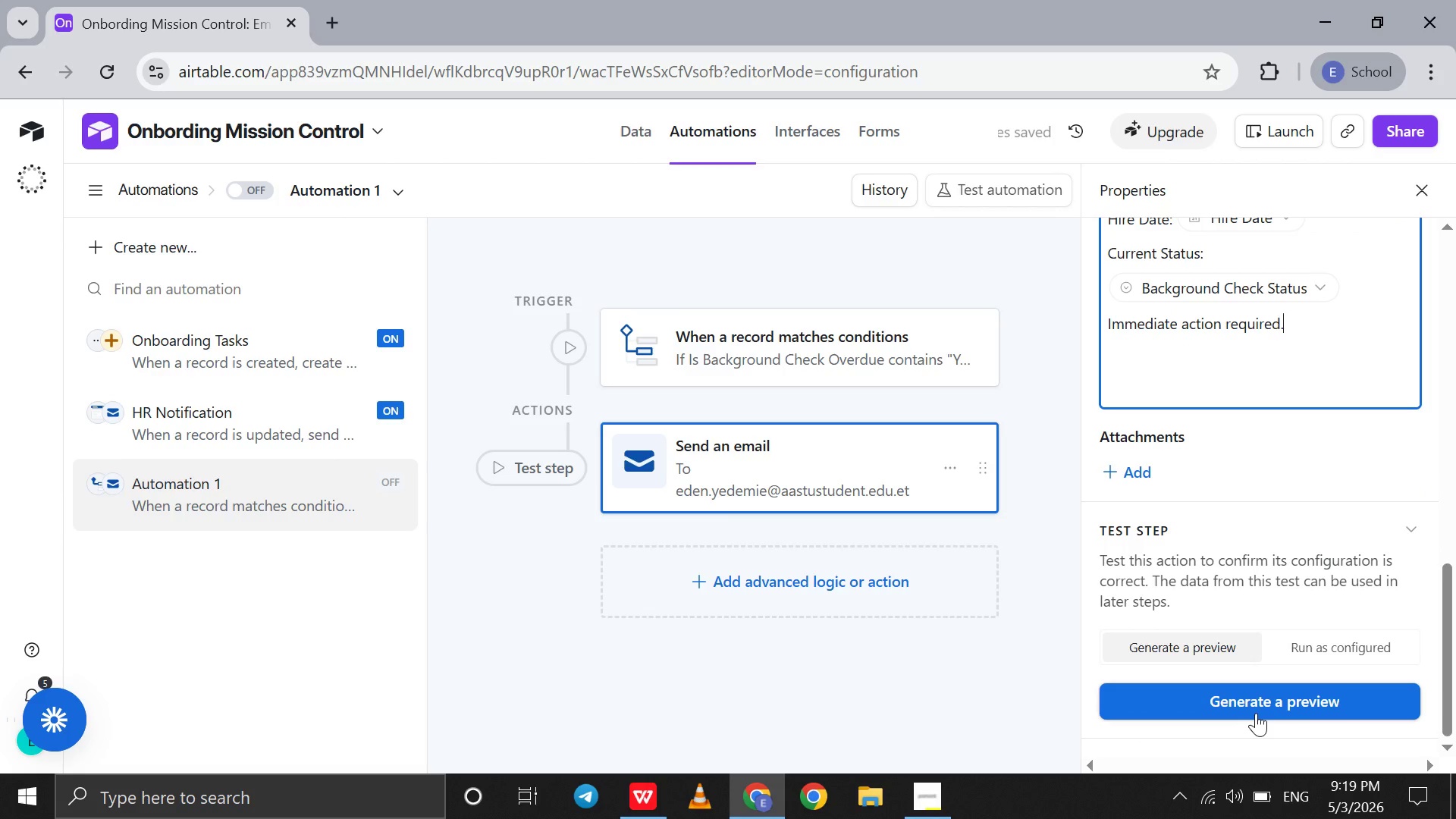 
left_click([1256, 713])
 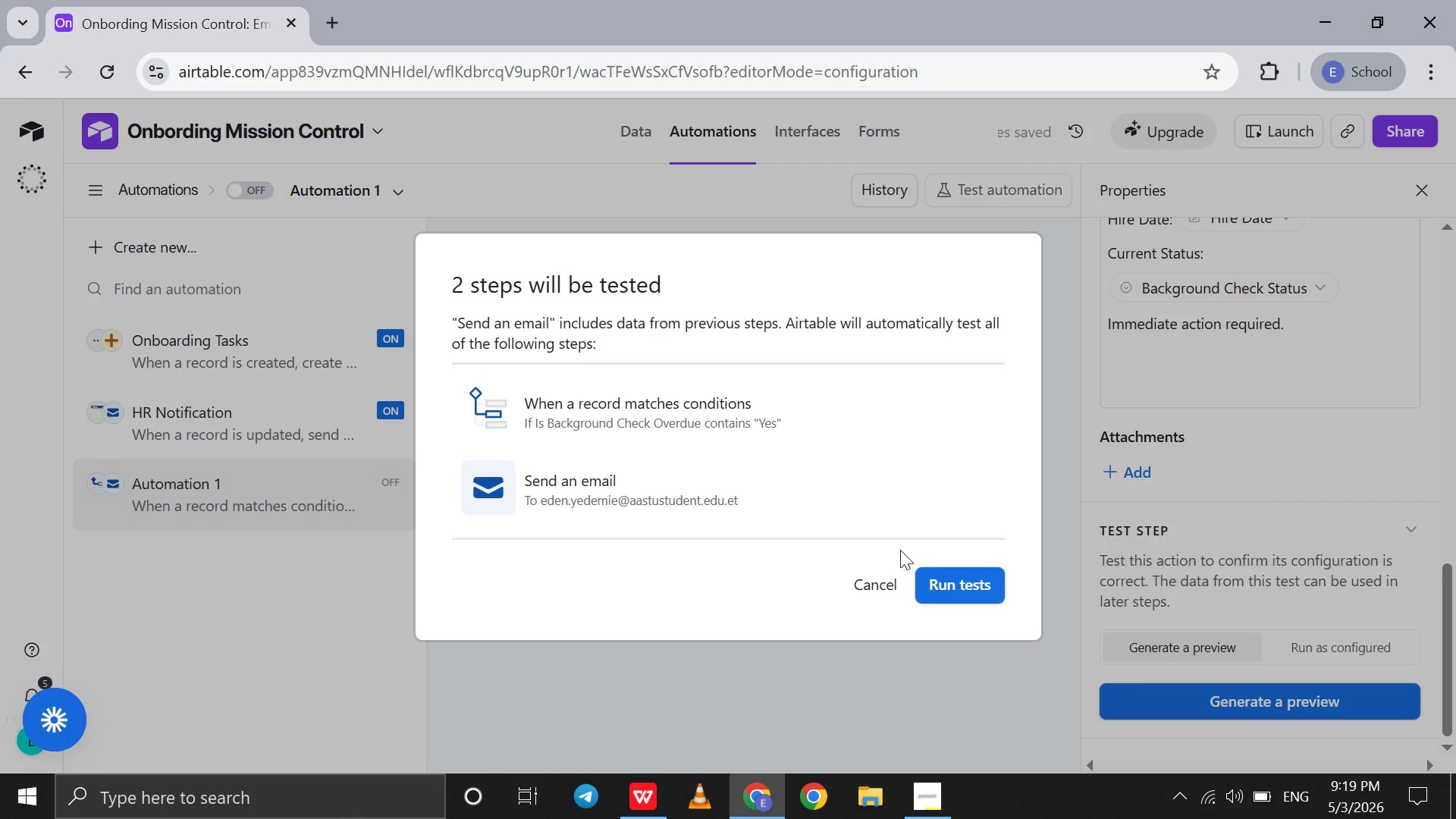 
left_click([926, 578])
 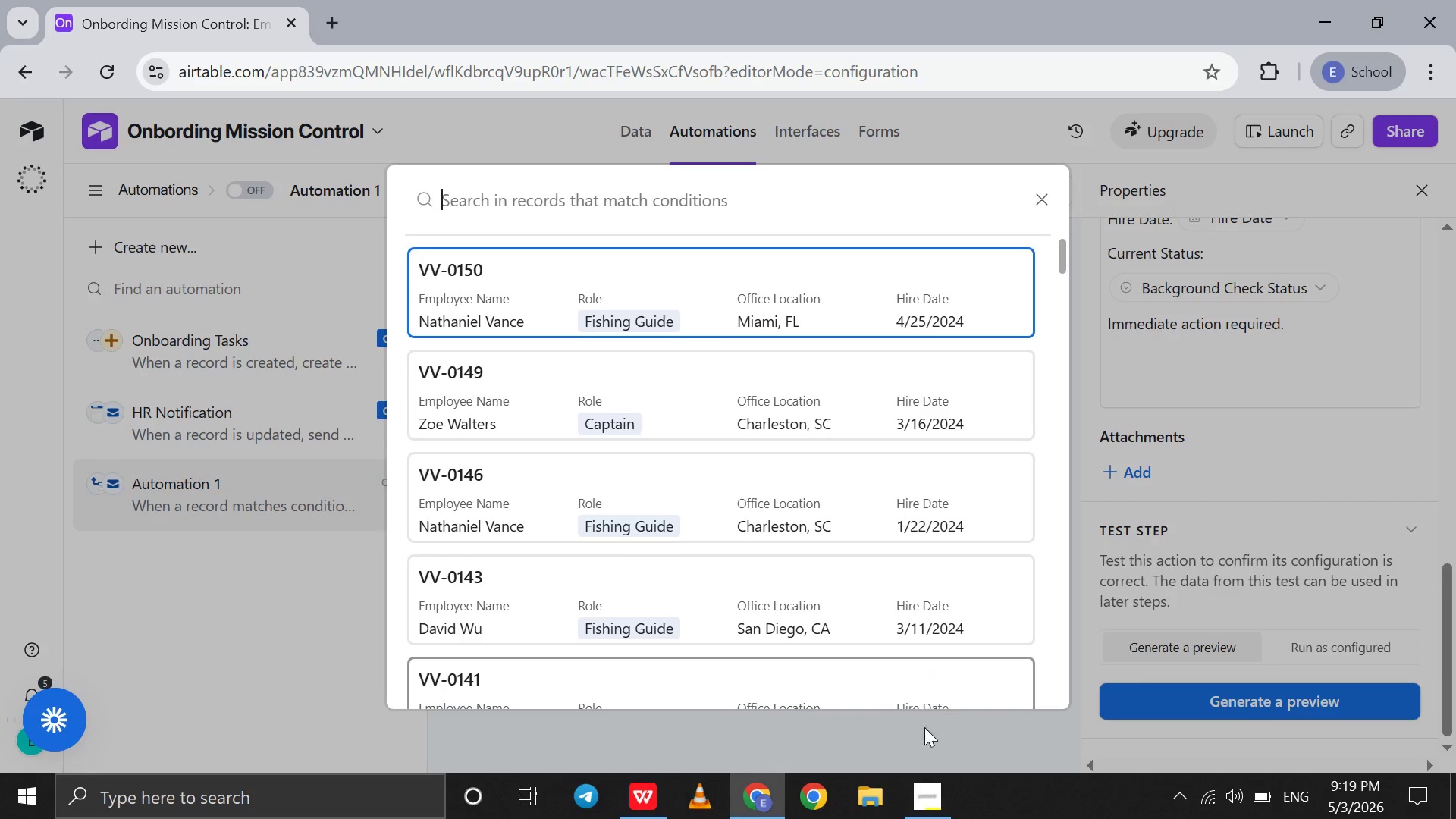 
left_click([918, 789])